 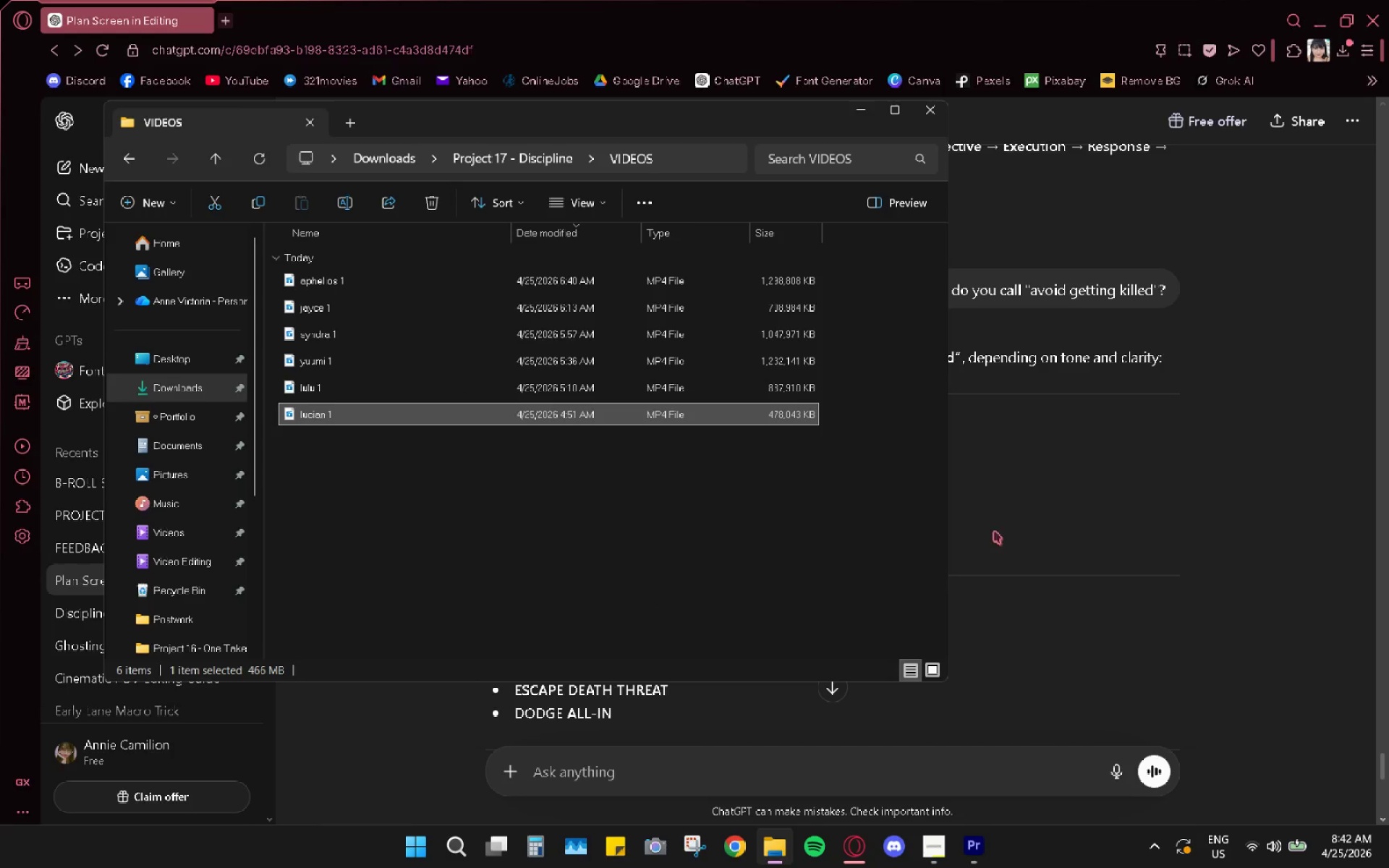 
left_click([979, 849])
 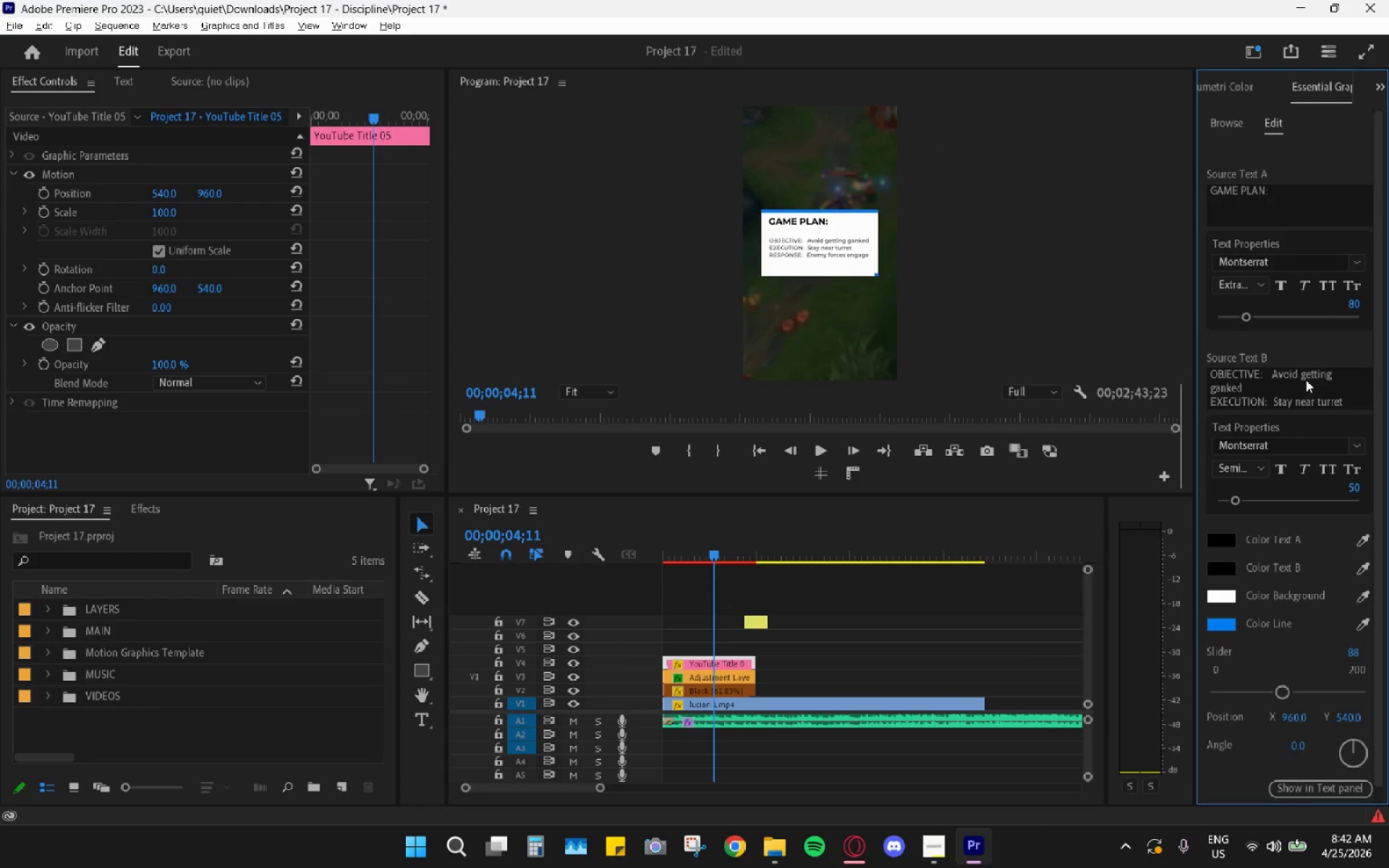 
double_click([1273, 390])
 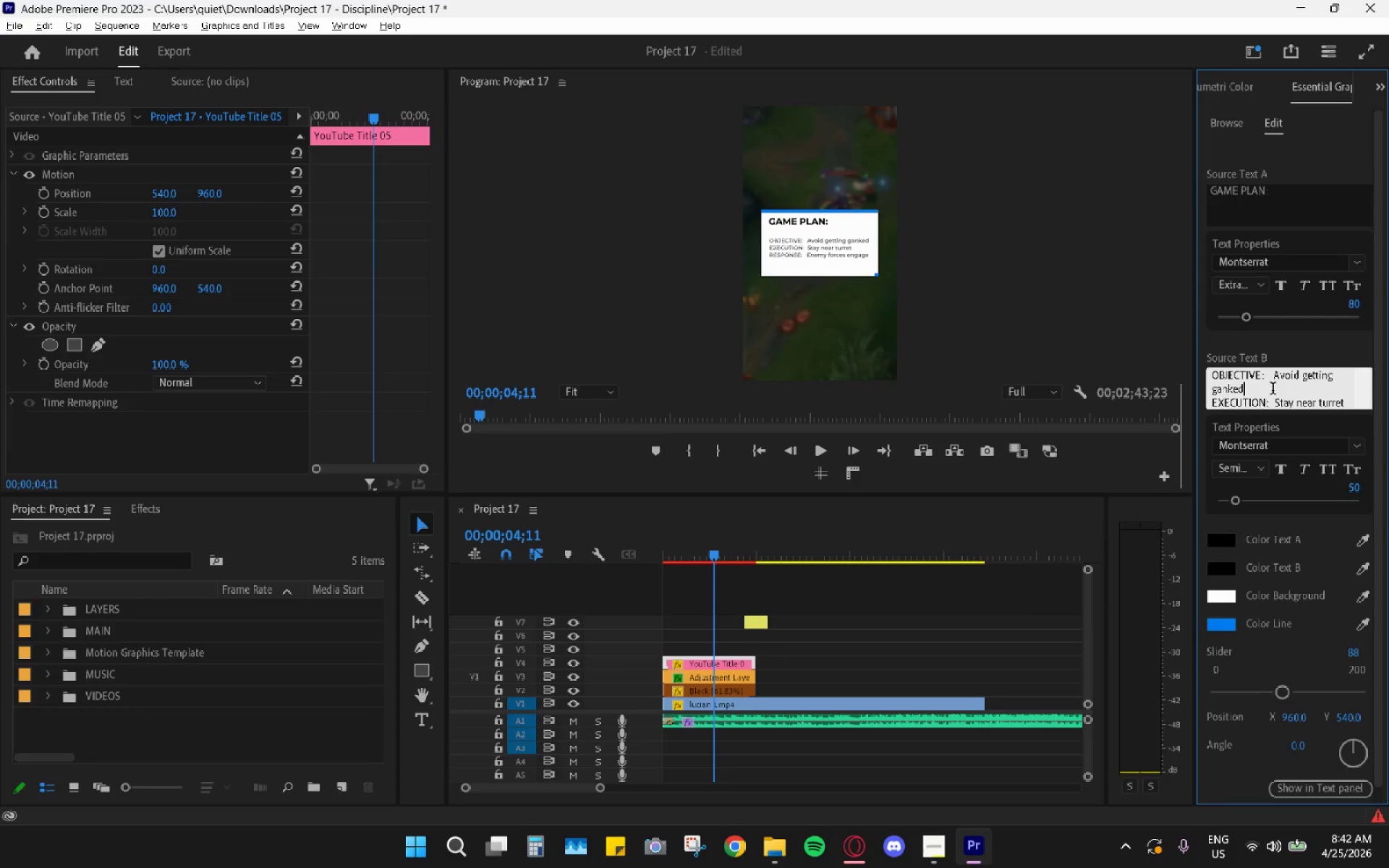 
left_click_drag(start_coordinate=[1273, 390], to_coordinate=[1276, 380])
 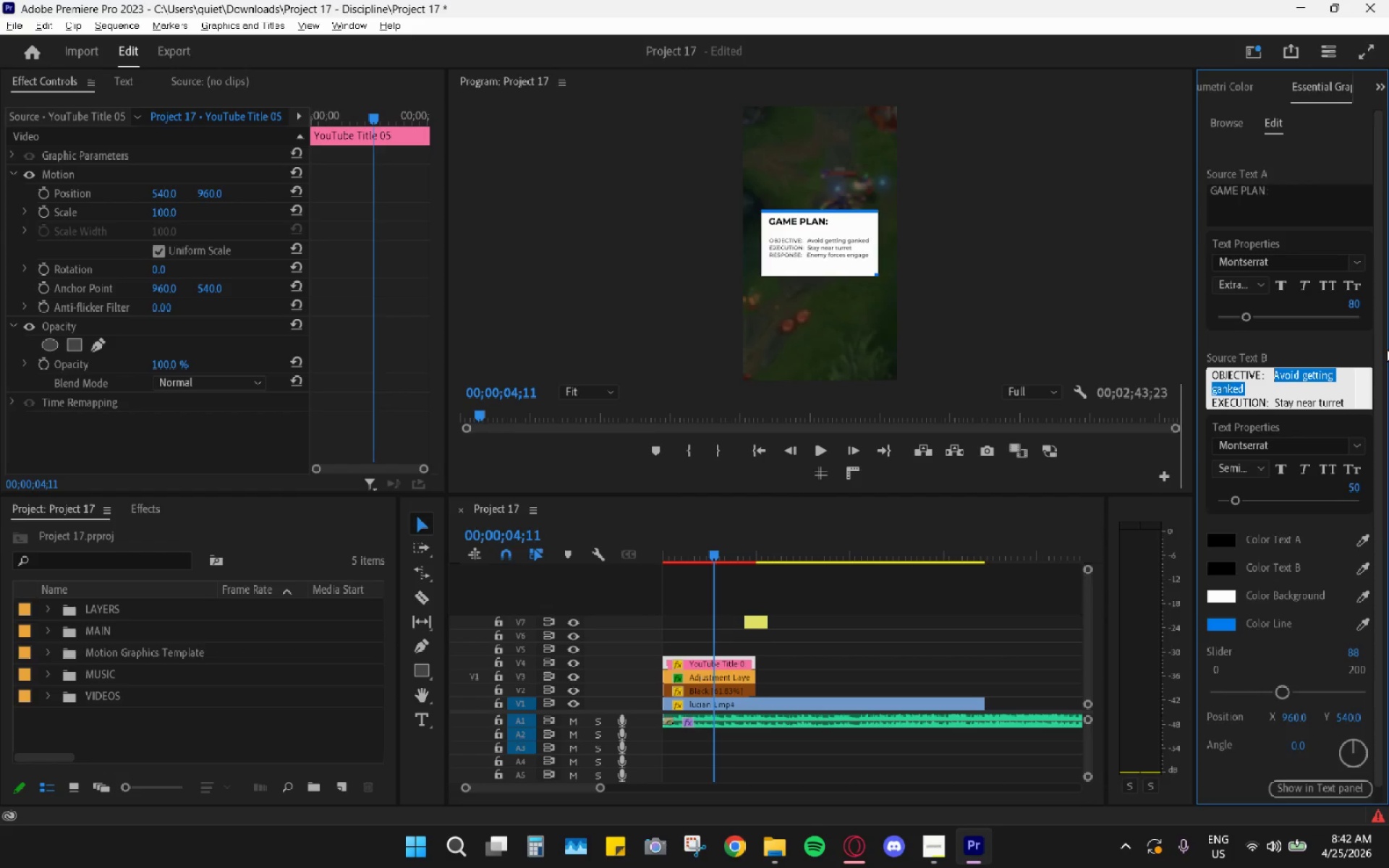 
type(PL)
key(Backspace)
type(lay Safe[Delete])
key(Backspace)
key(Backspace)
key(Backspace)
key(Backspace)
key(Backspace)
type( )
key(Backspace)
 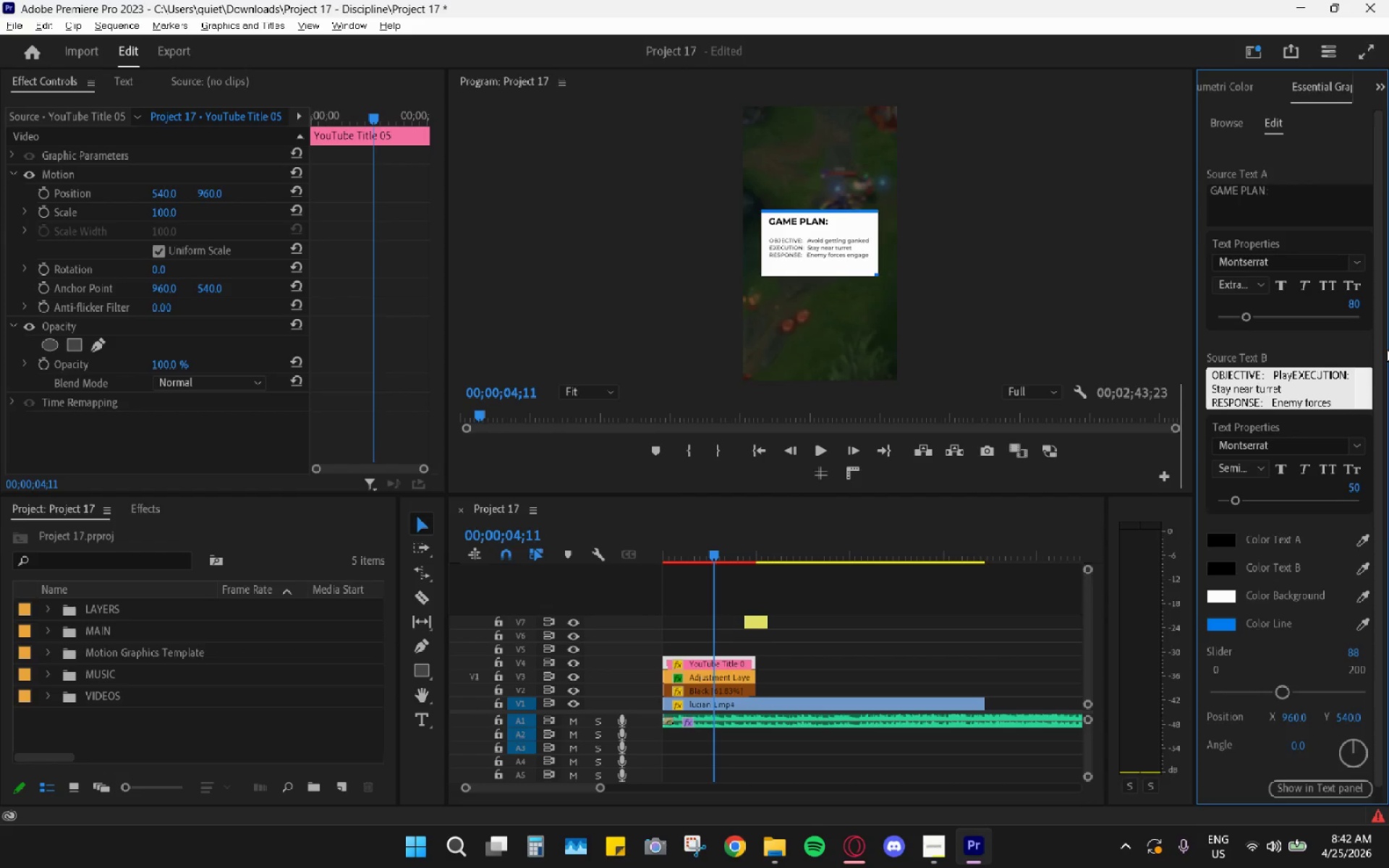 
key(Control+Z)
 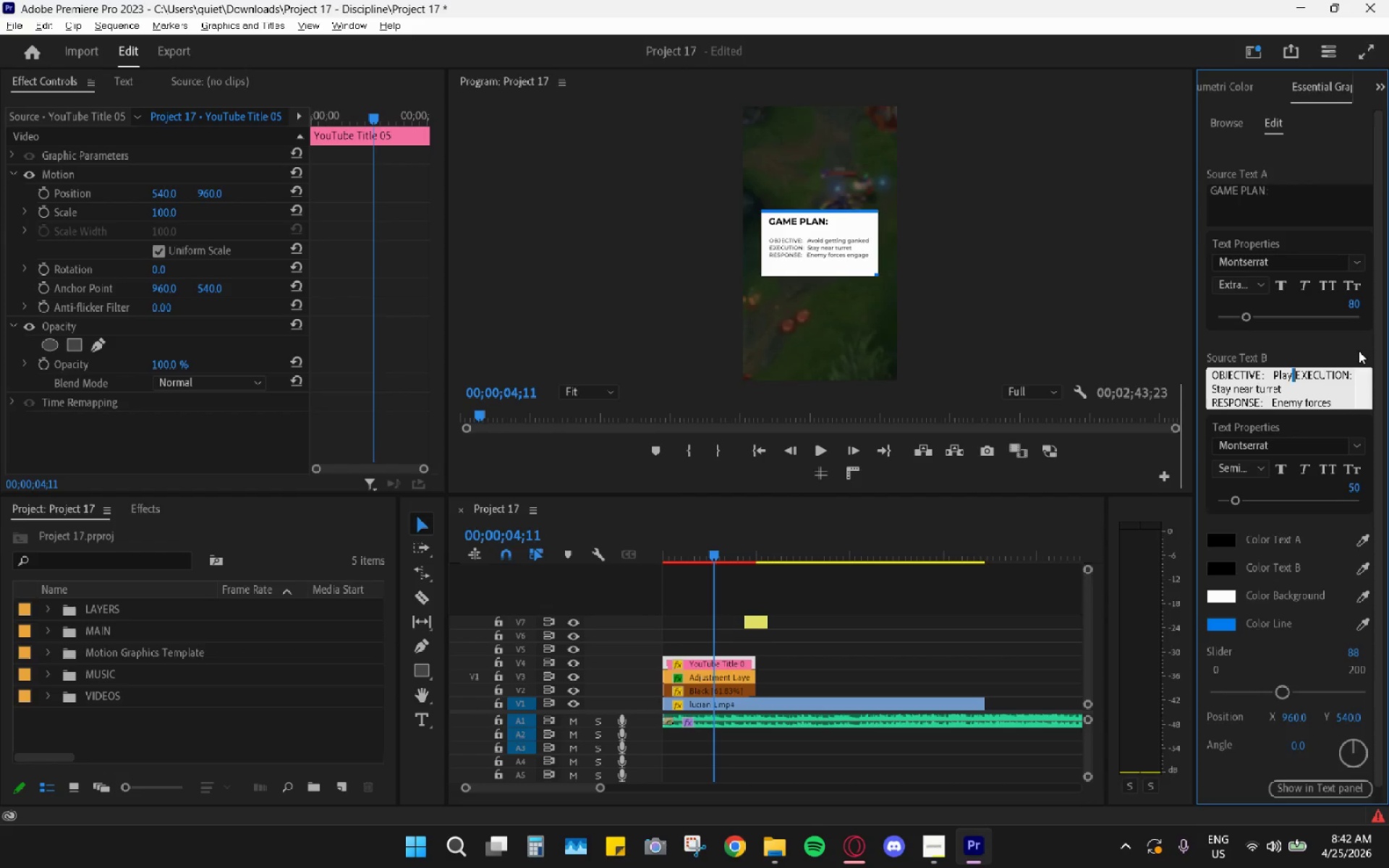 
key(Control+Z)
 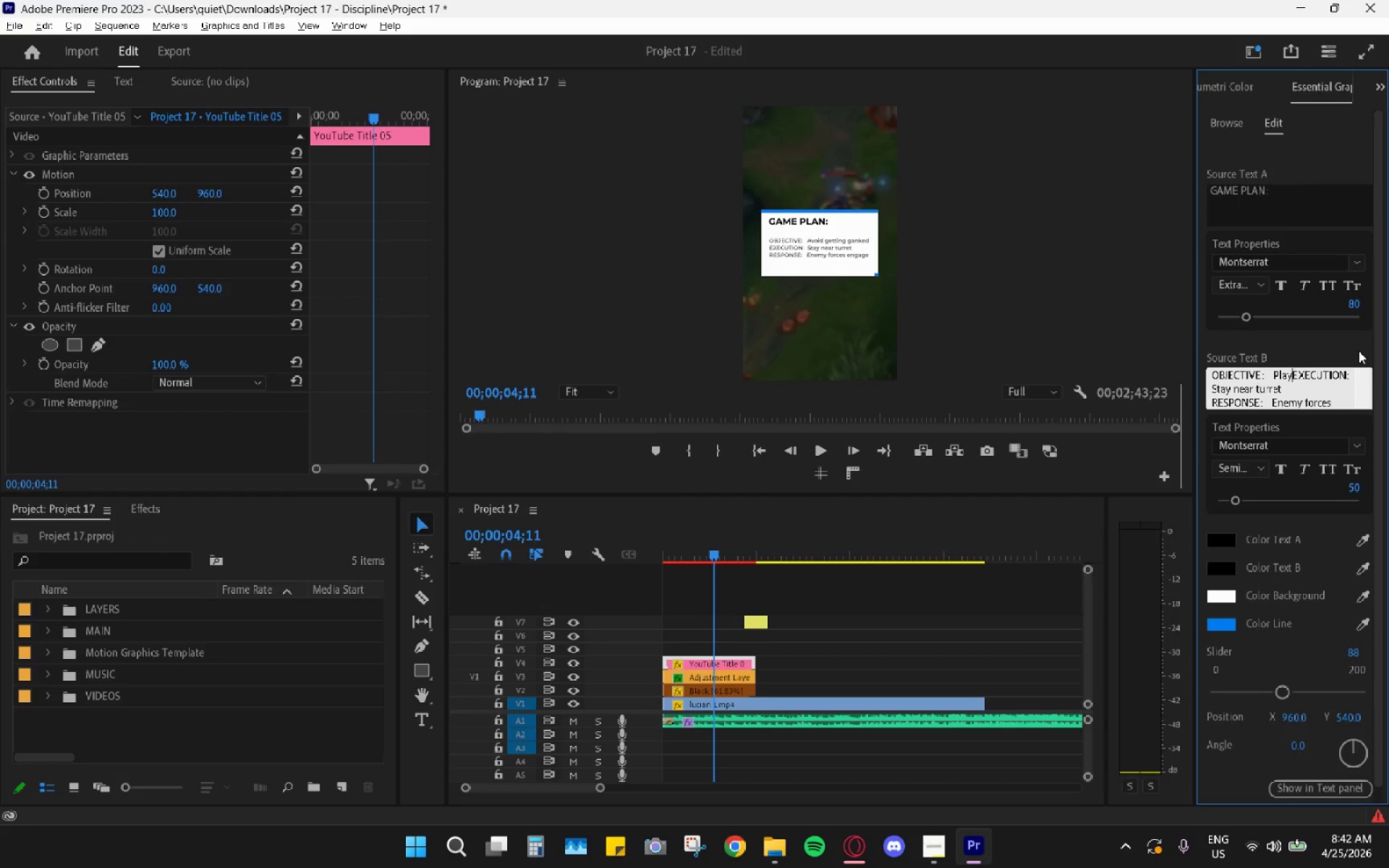 
key(Control+Z)
 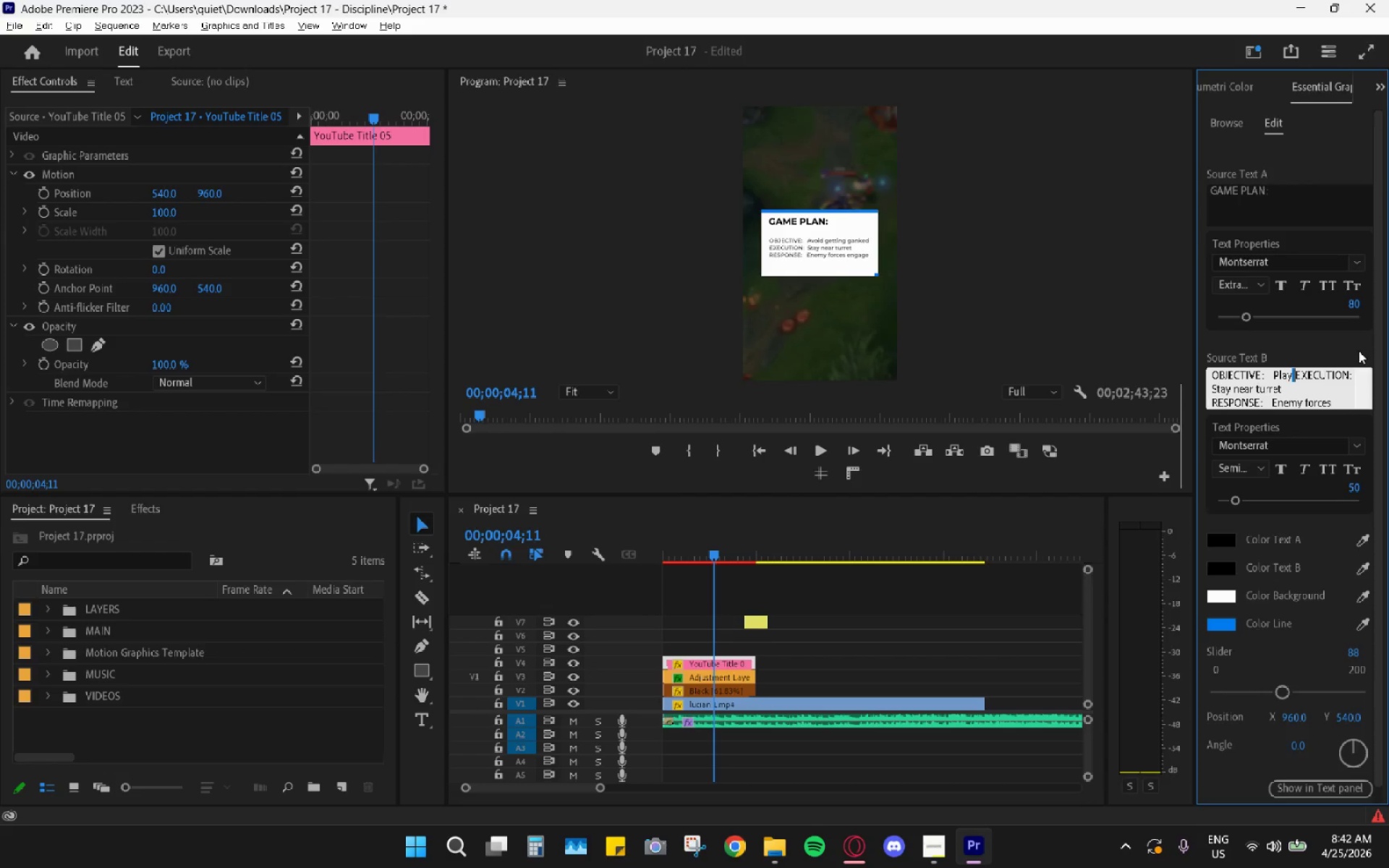 
key(Control+Z)
 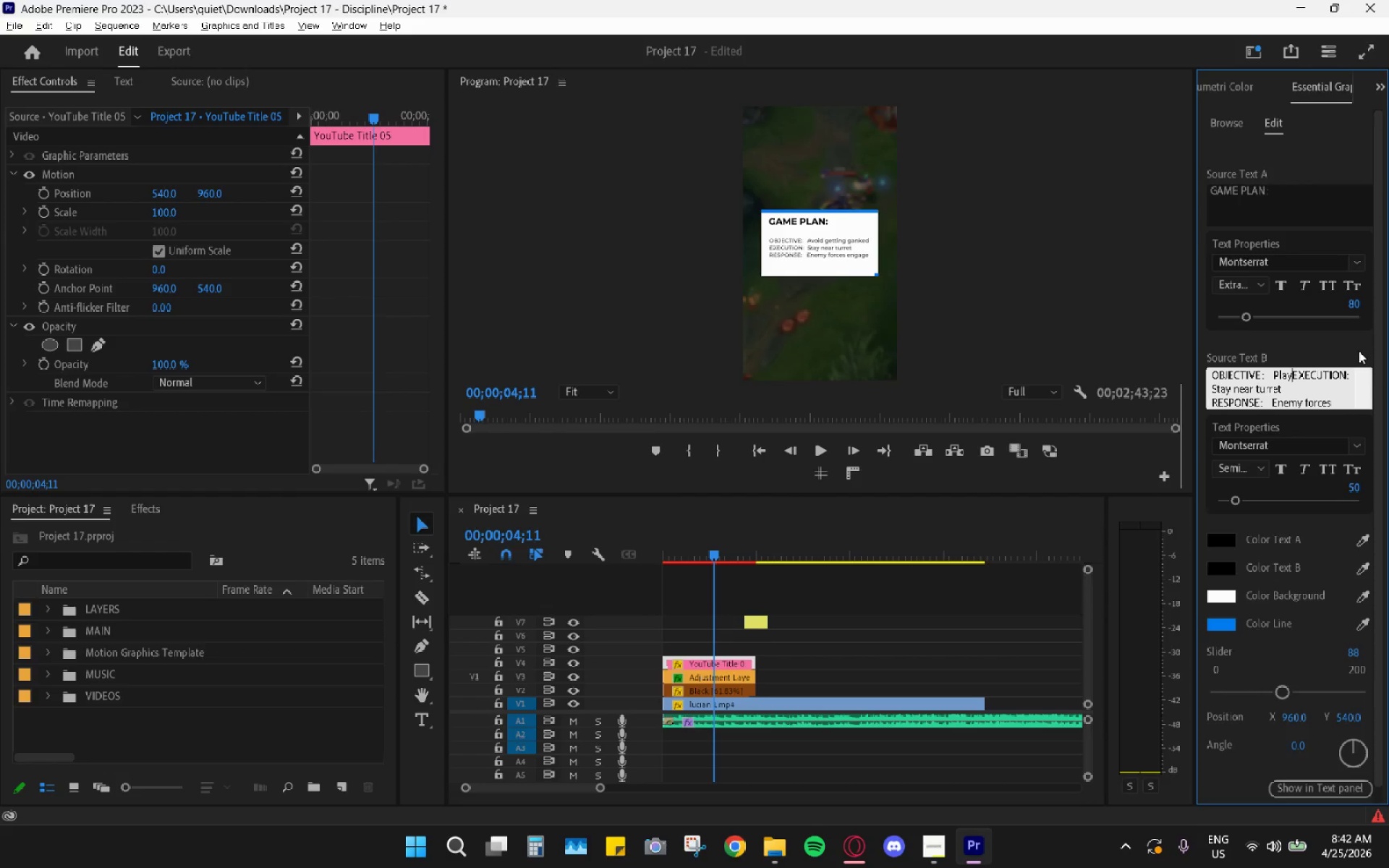 
key(Control+Z)
 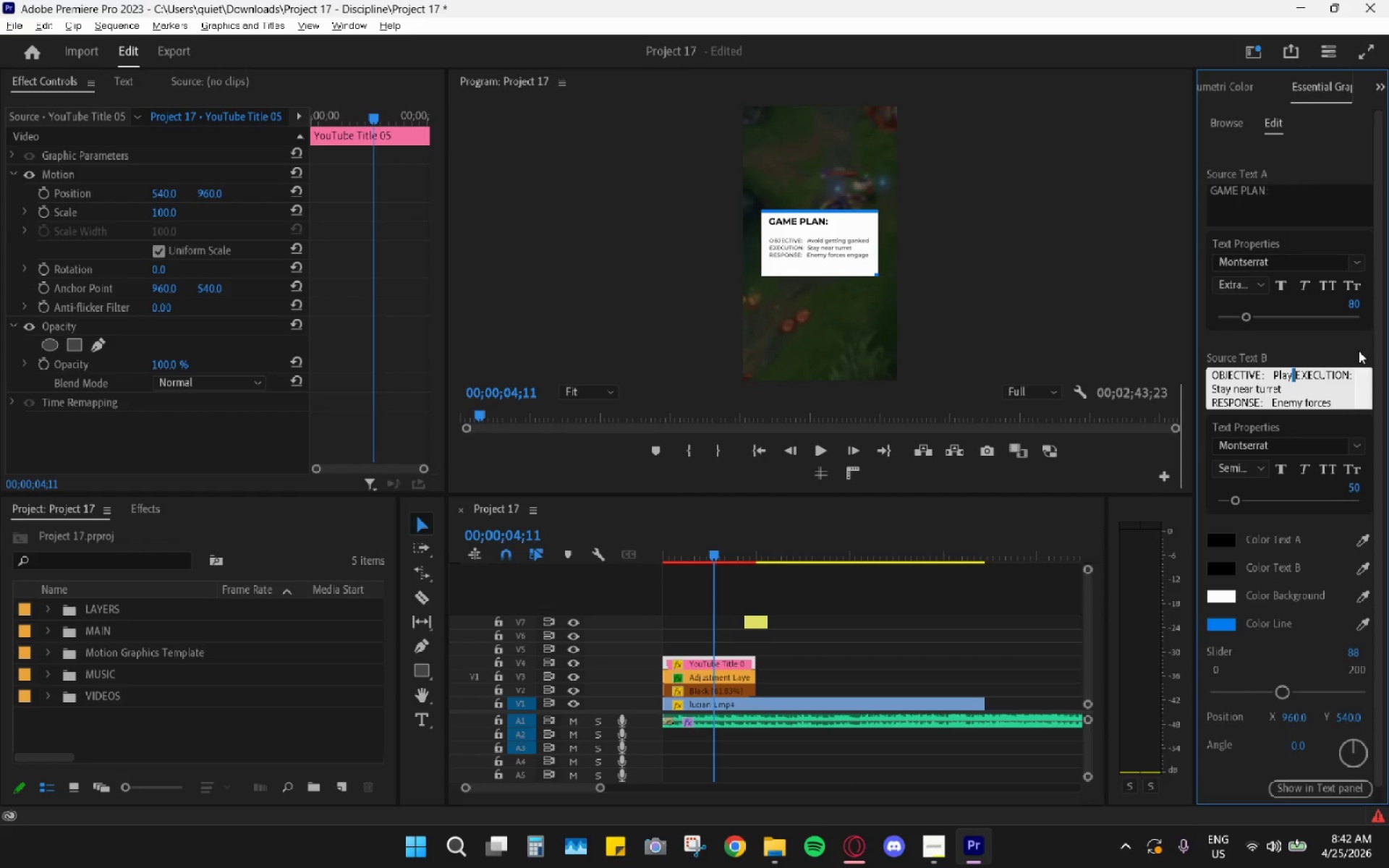 
key(Control+Z)
 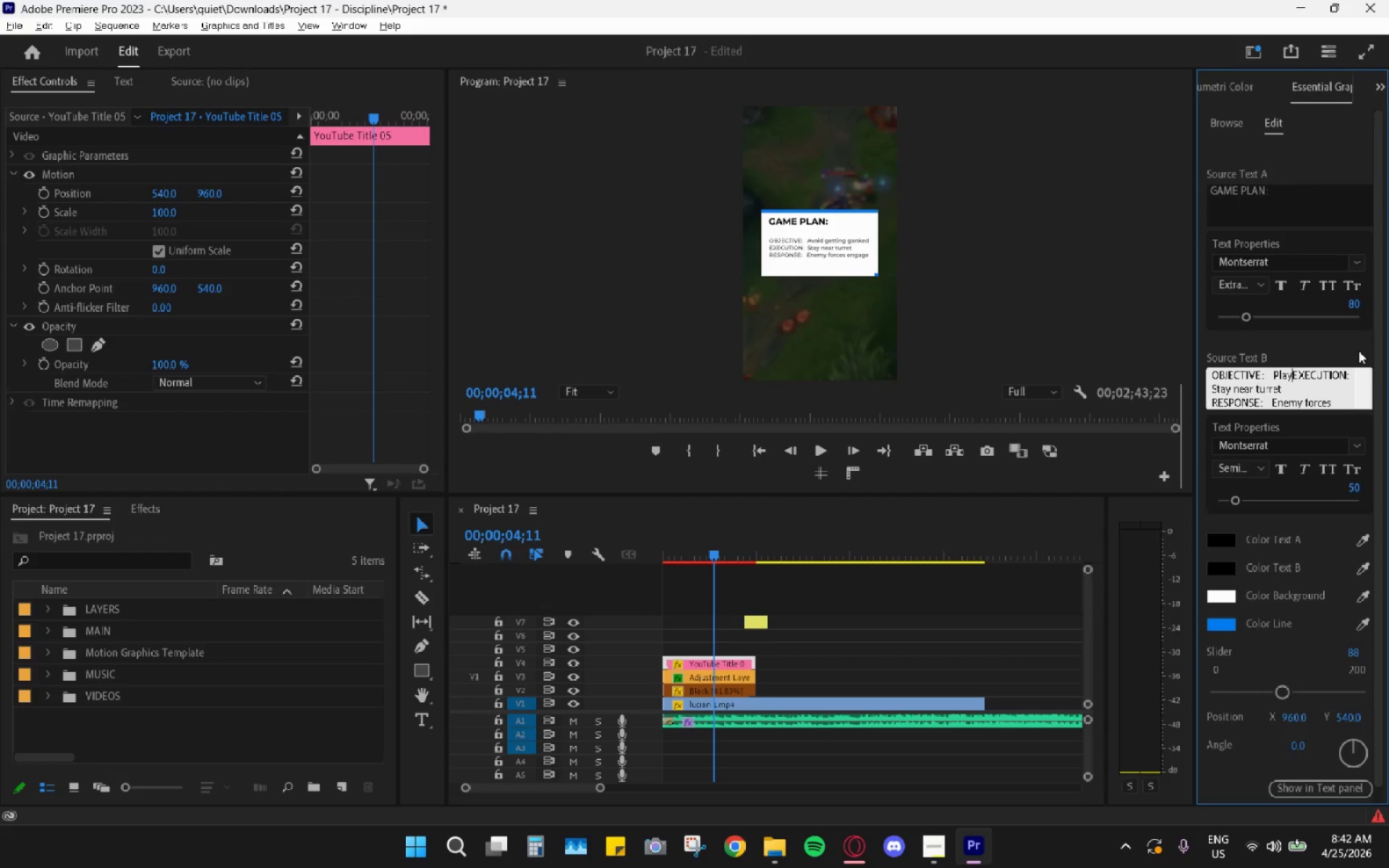 
key(Control+Z)
 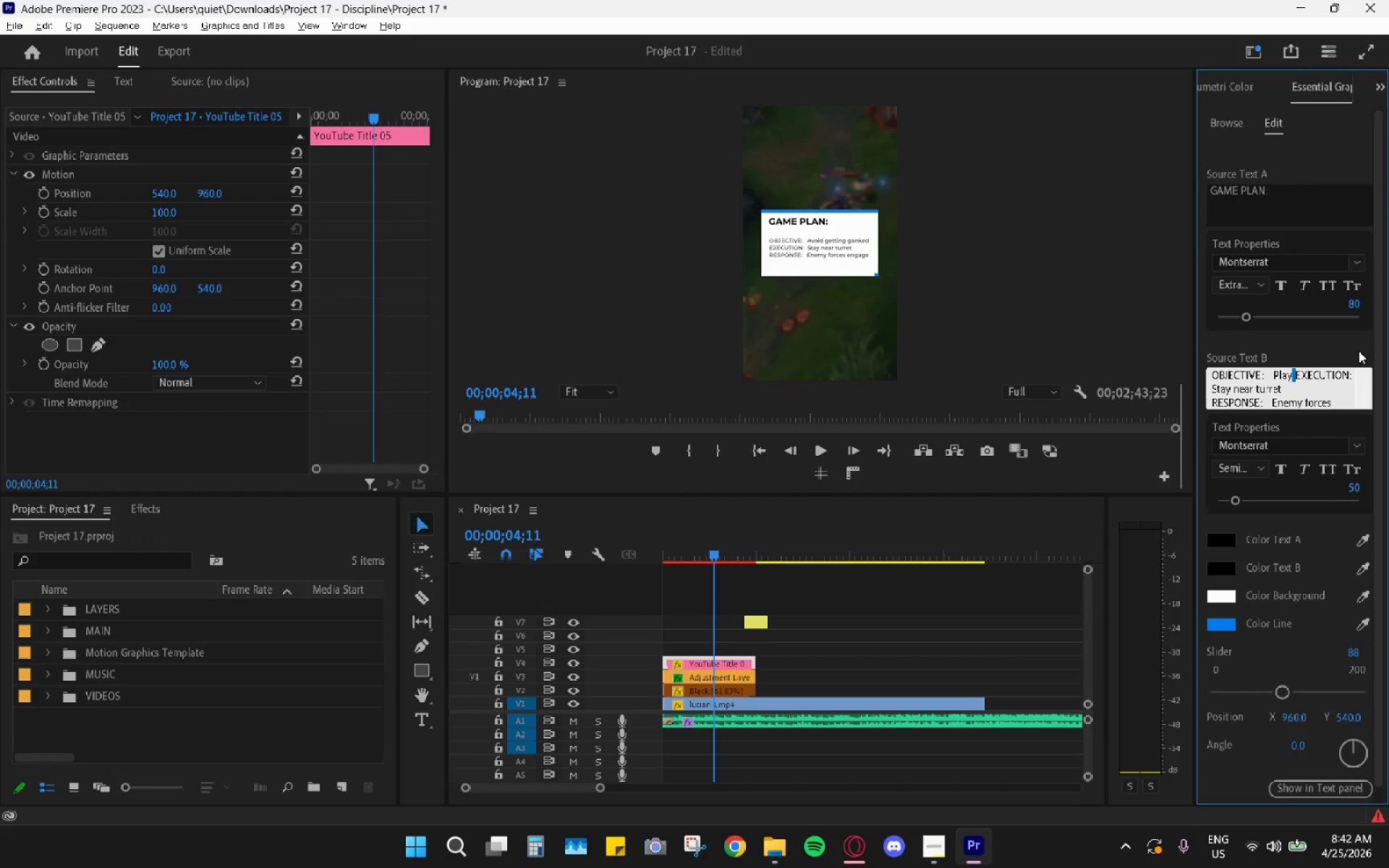 
key(Backspace)
 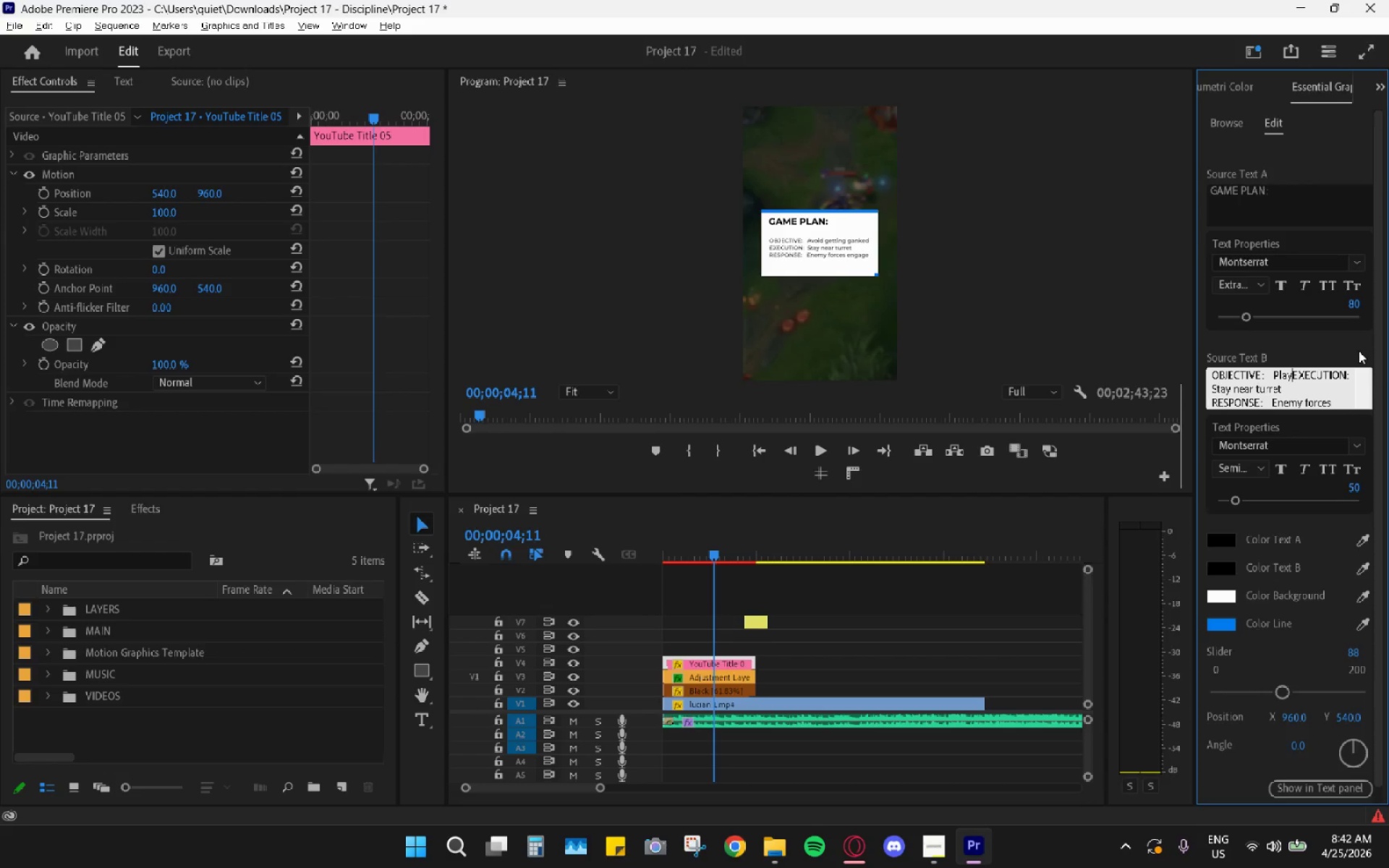 
key(Shift+Backslash)
 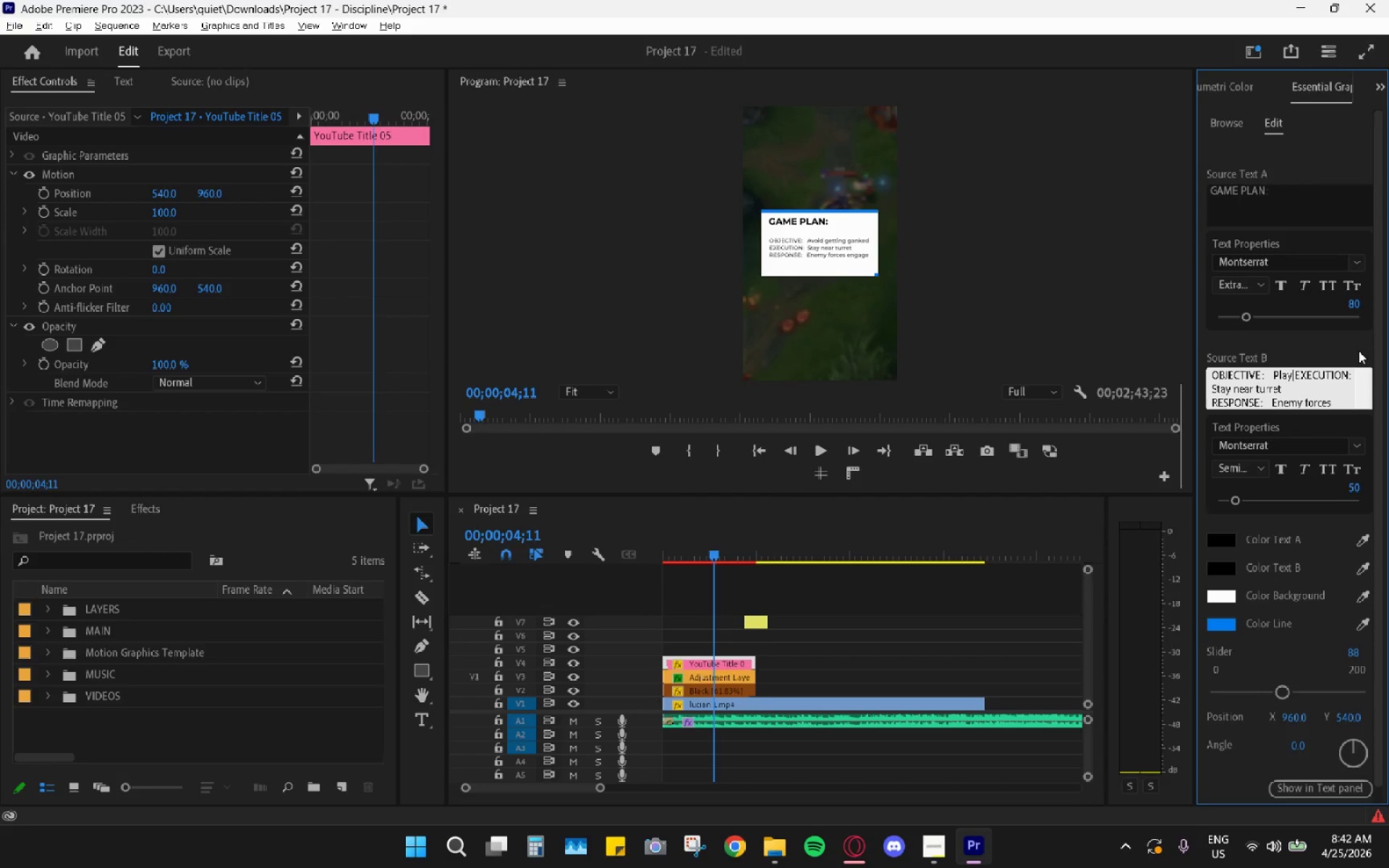 
key(Backspace)
 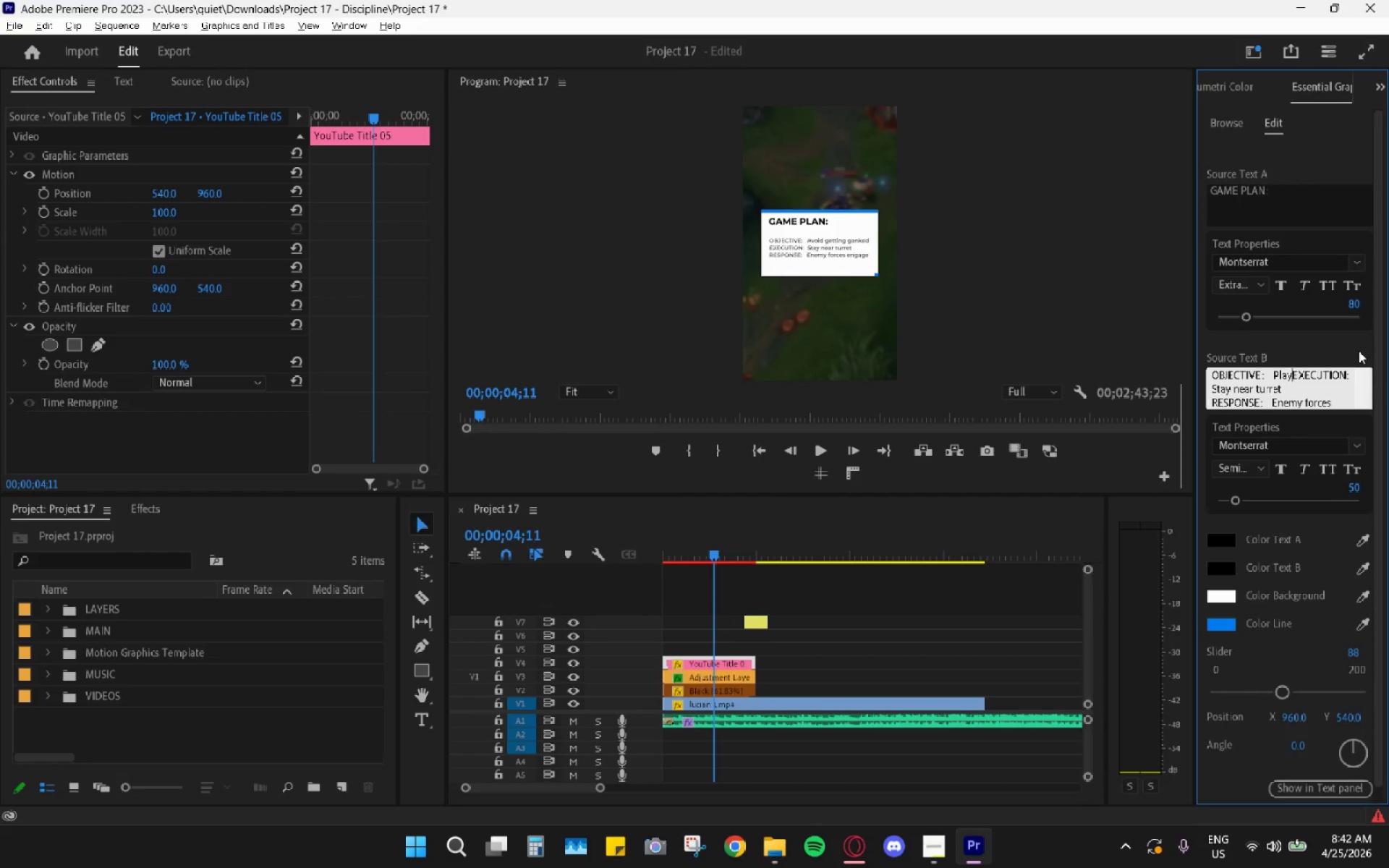 
key(Shift+Enter)
 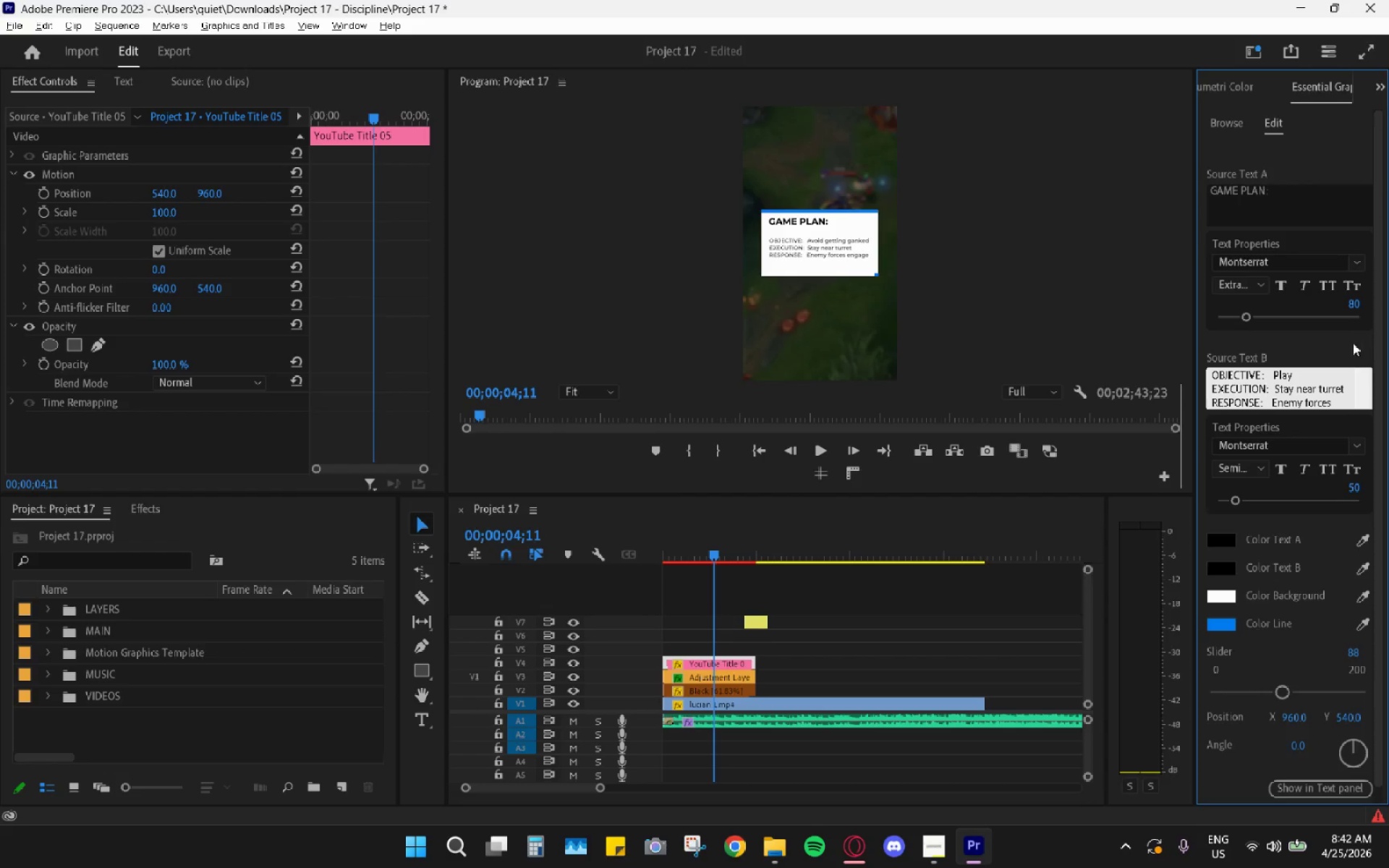 
double_click([1323, 370])
 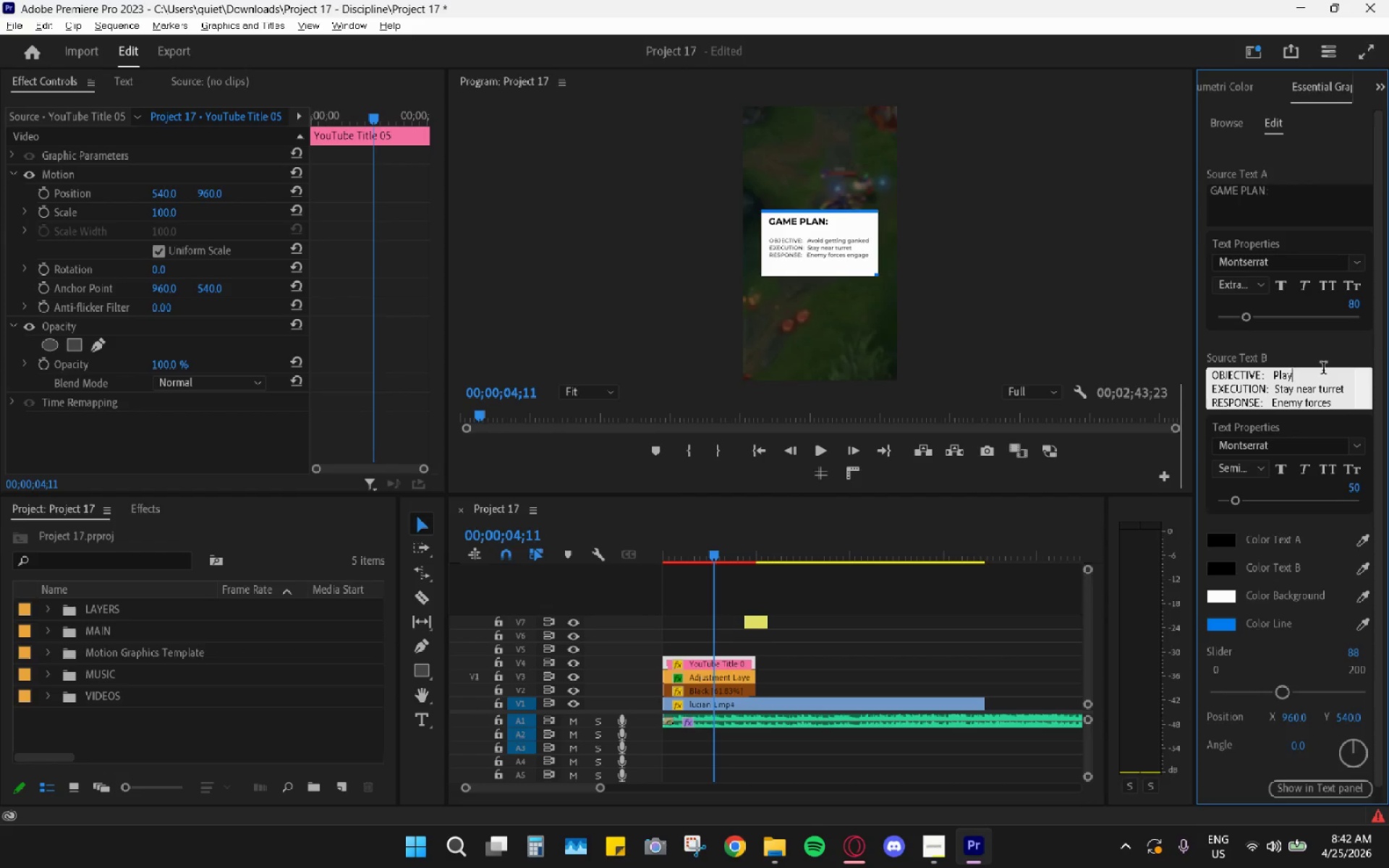 
type( safe)
 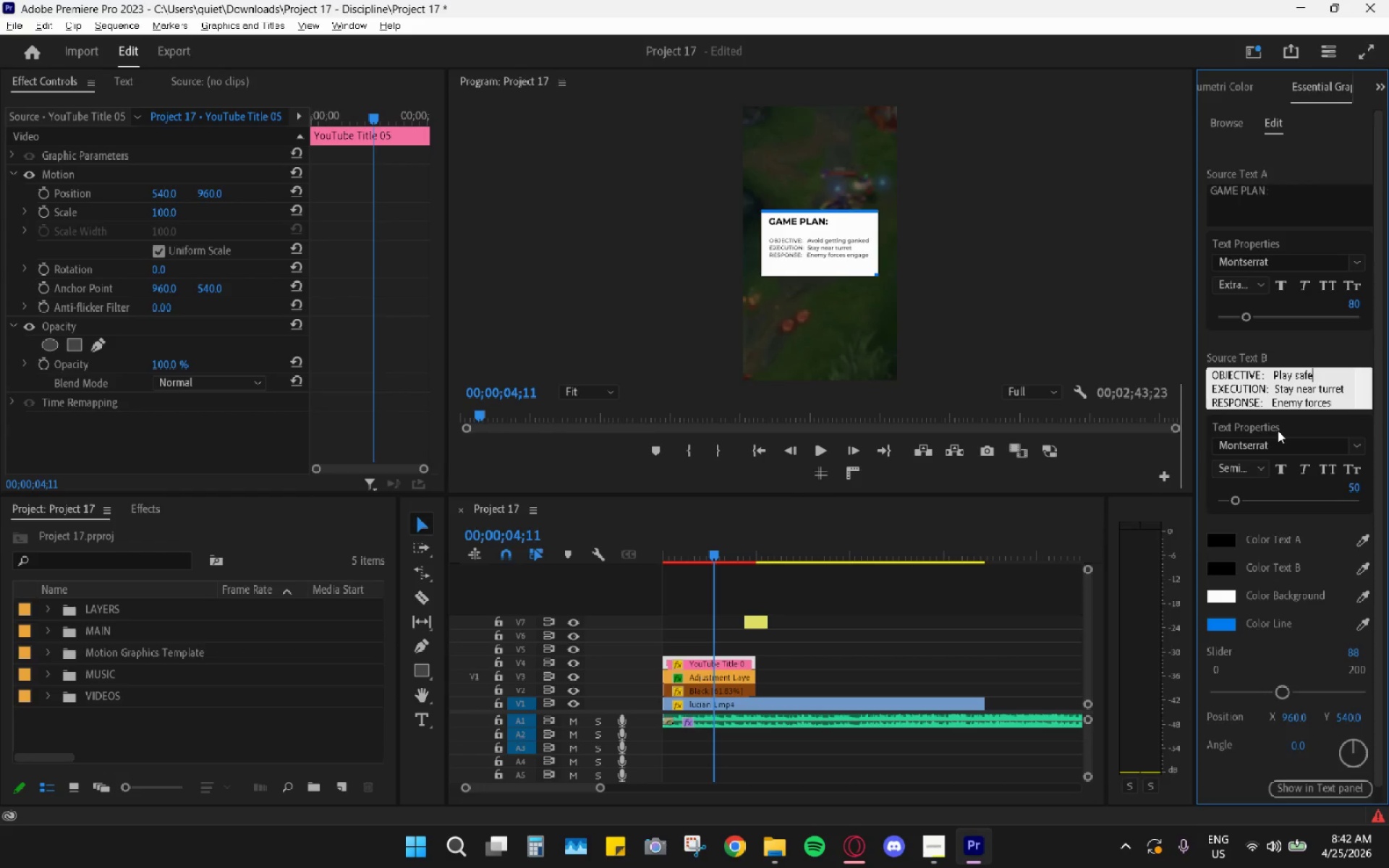 
left_click([1289, 430])
 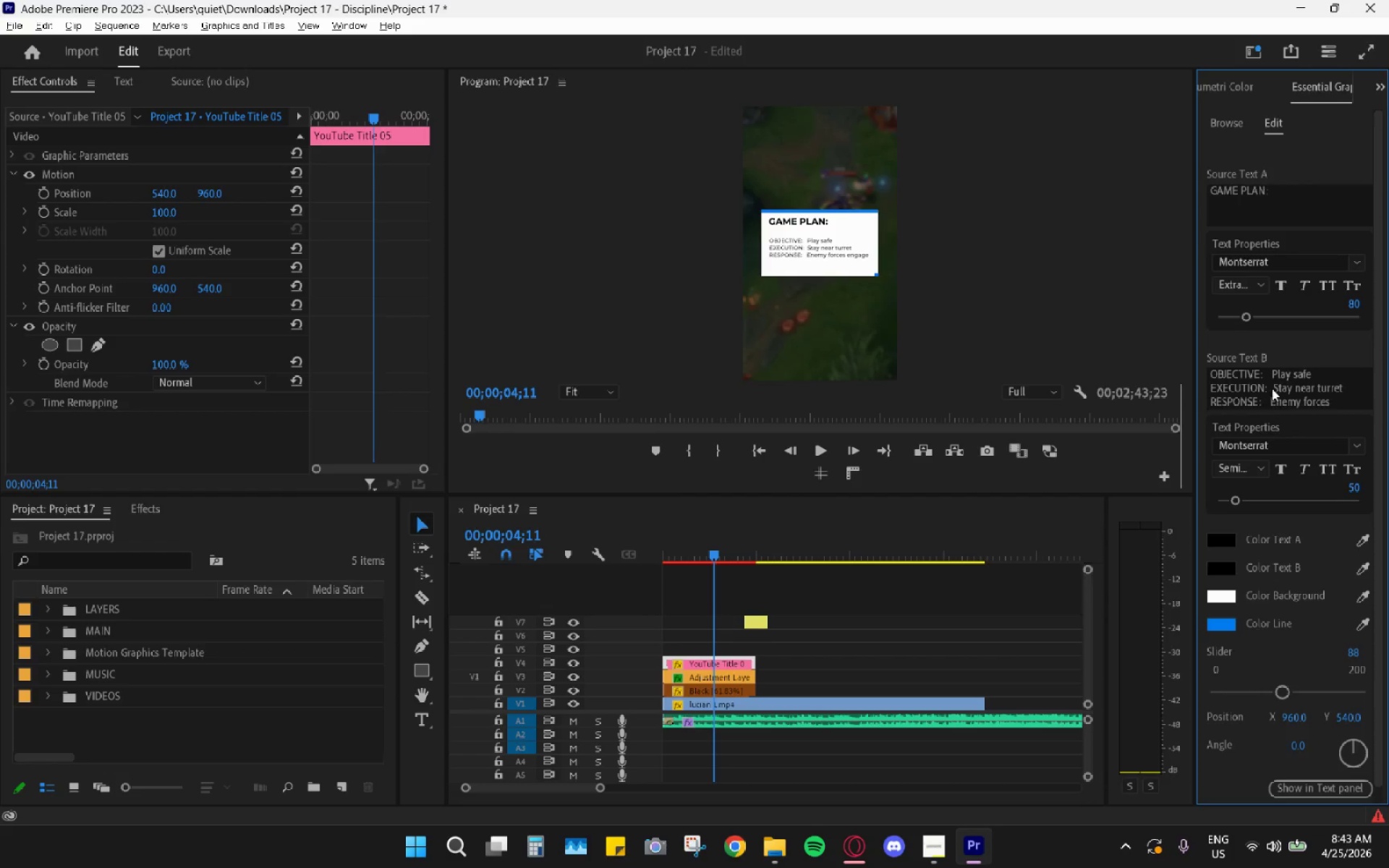 
wait(28.67)
 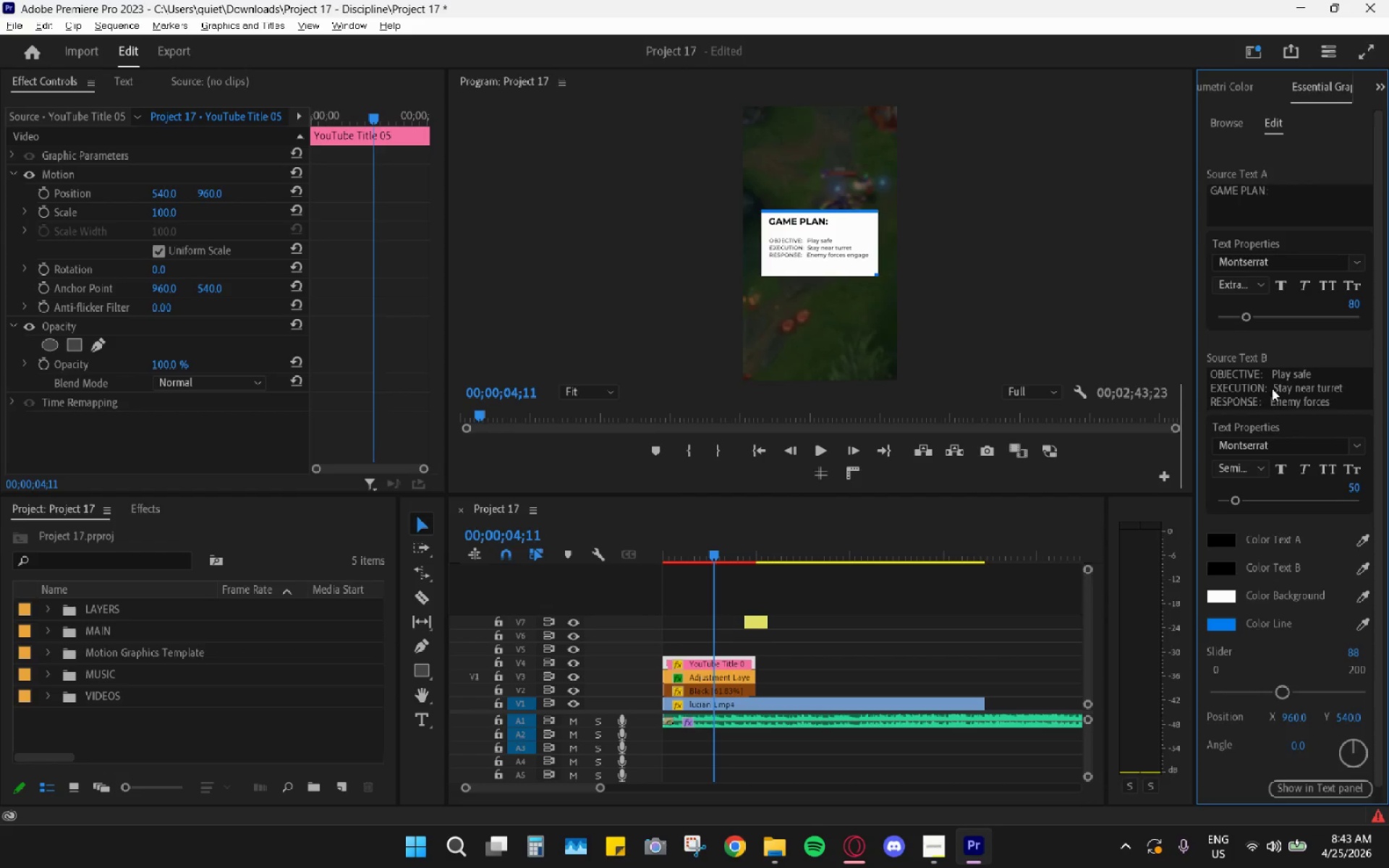 
left_click_drag(start_coordinate=[731, 540], to_coordinate=[712, 543])
 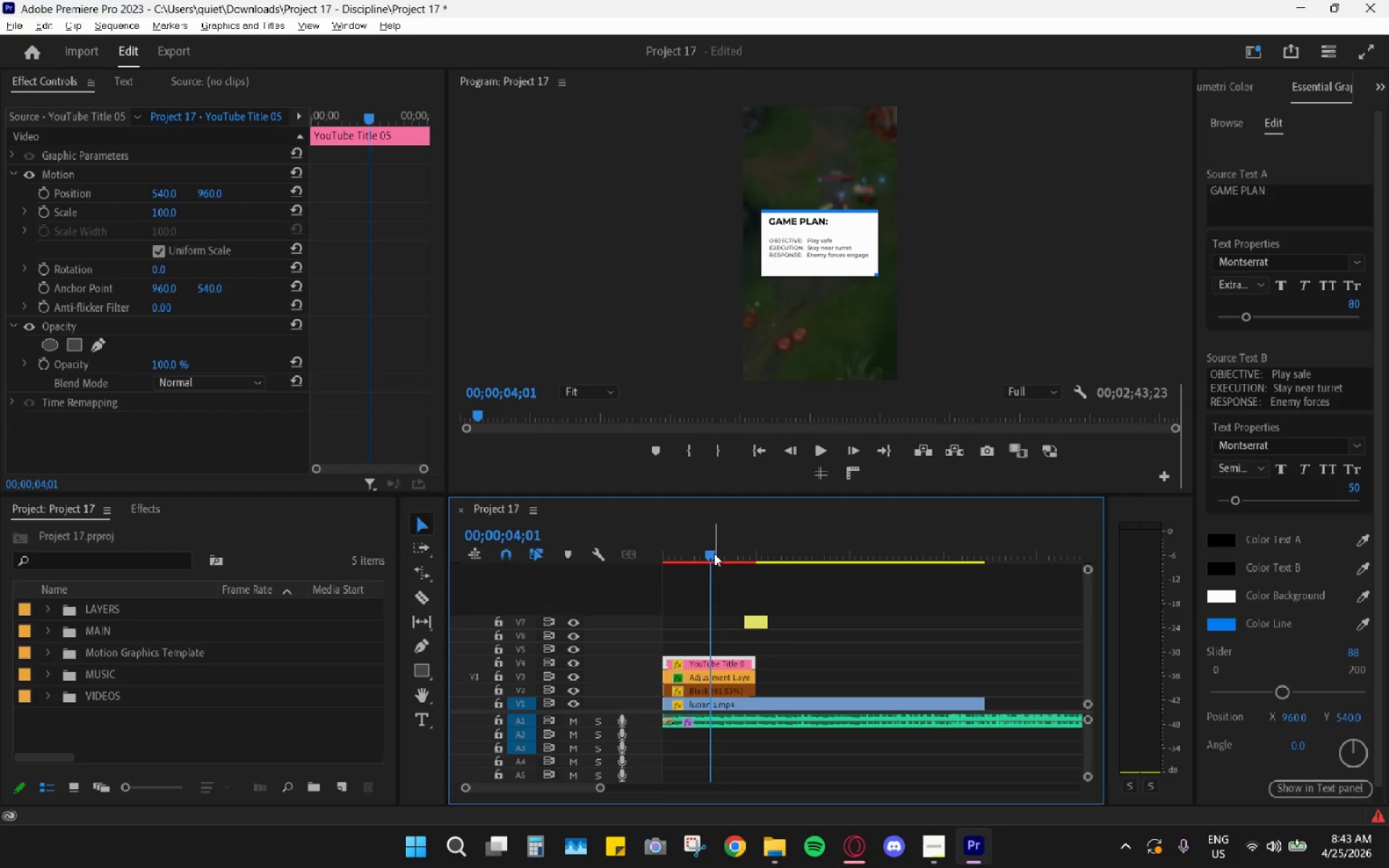 
left_click_drag(start_coordinate=[714, 553], to_coordinate=[645, 551])
 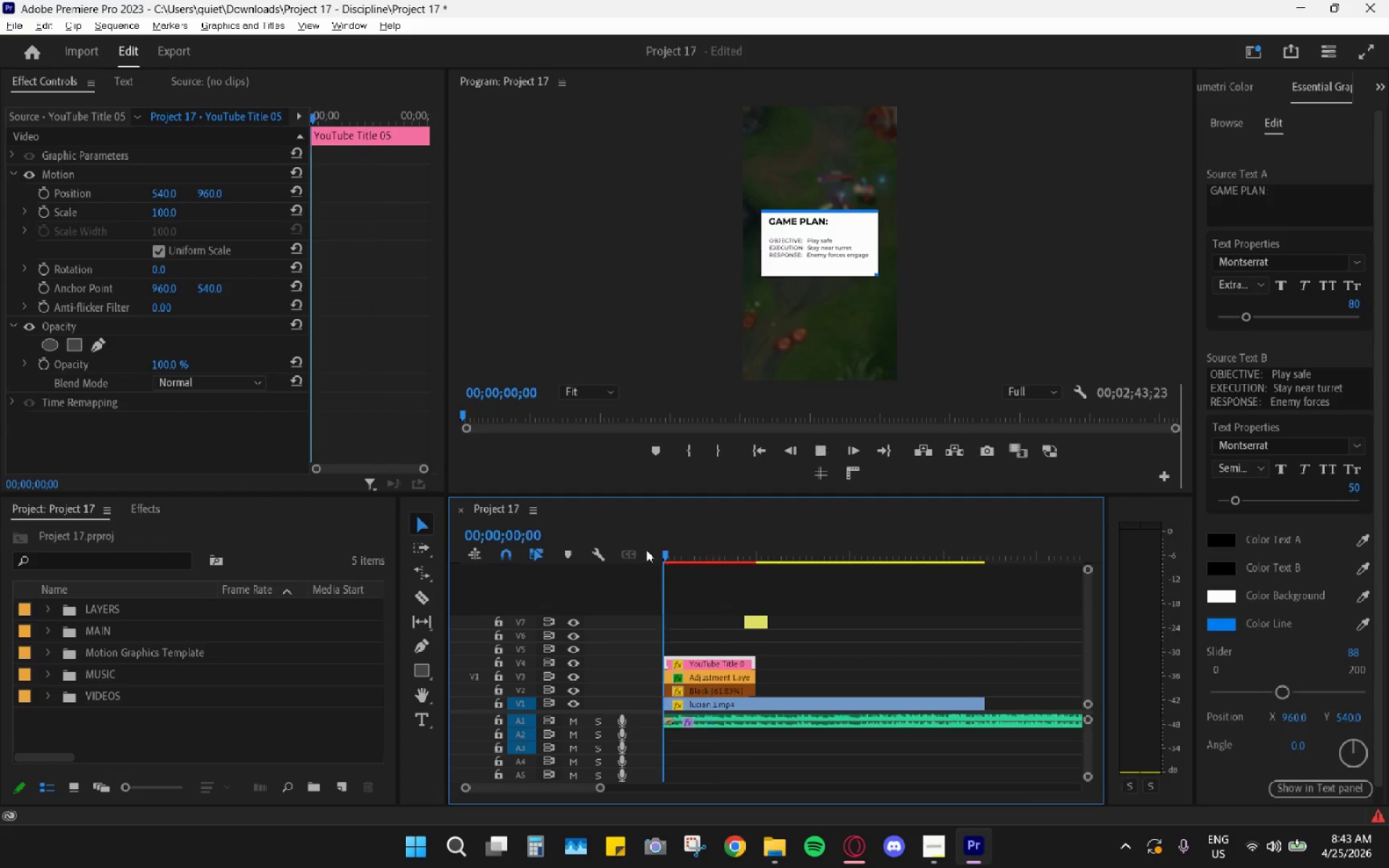 
key(Space)
 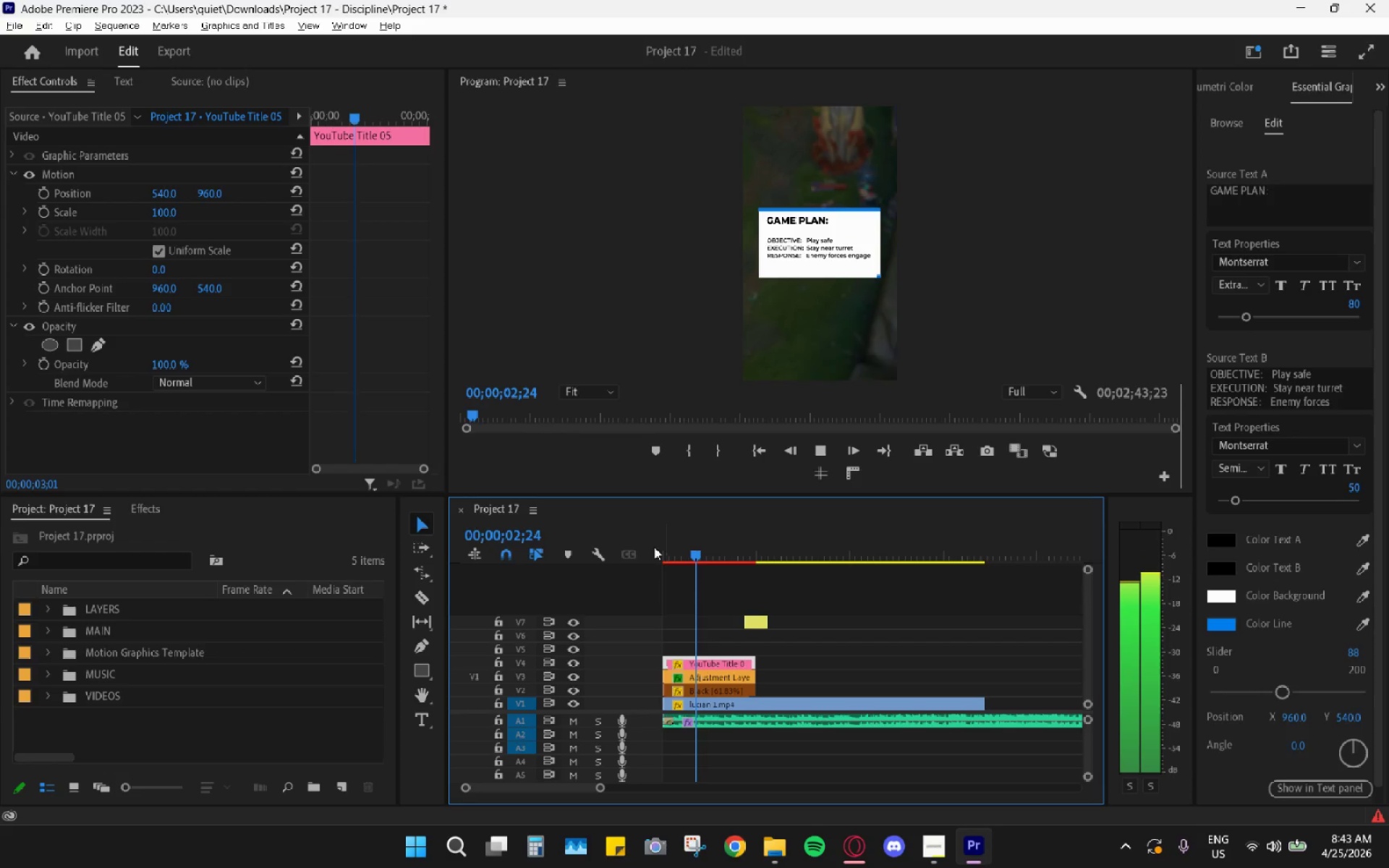 
wait(5.17)
 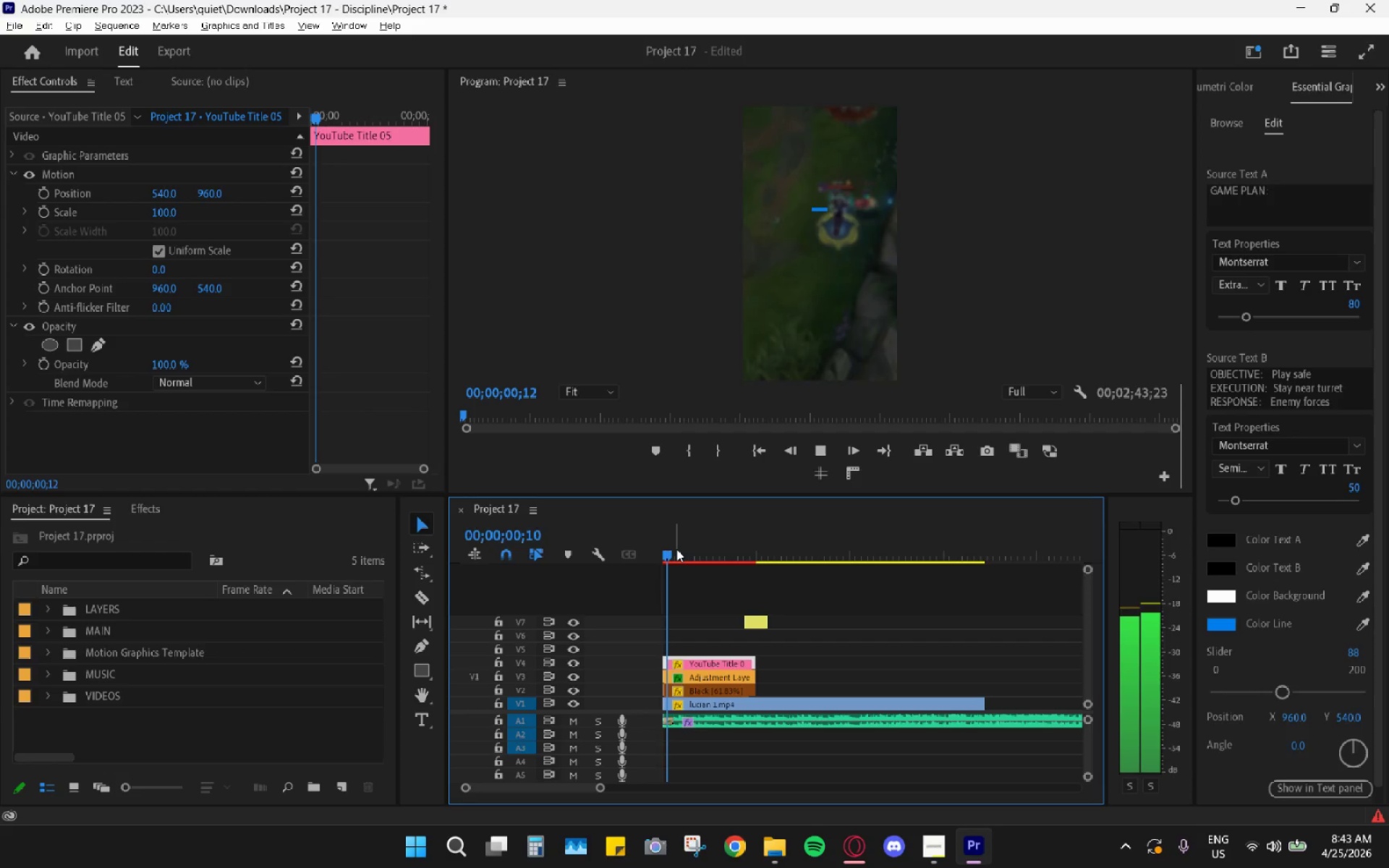 
key(Space)
 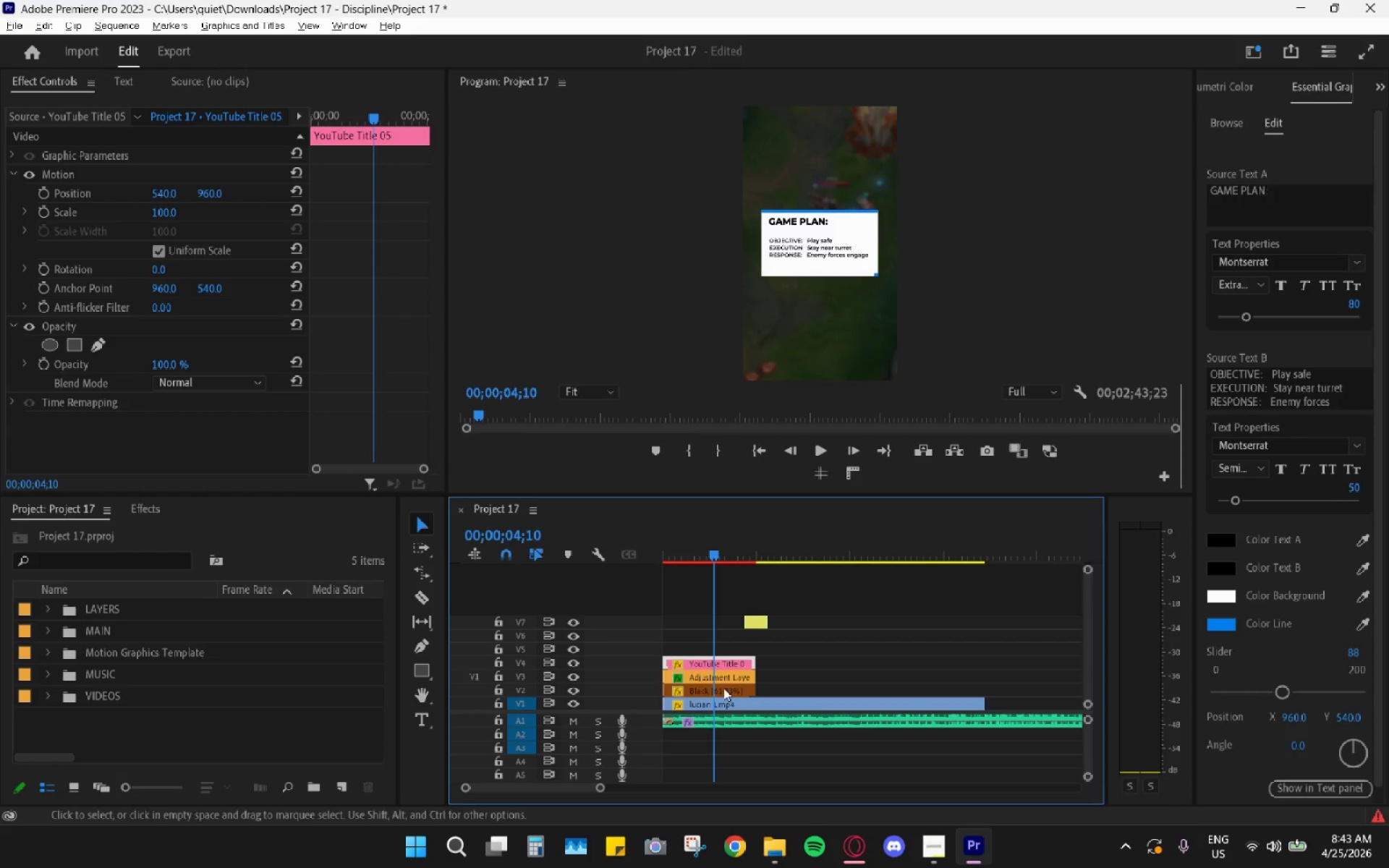 
key(R)
 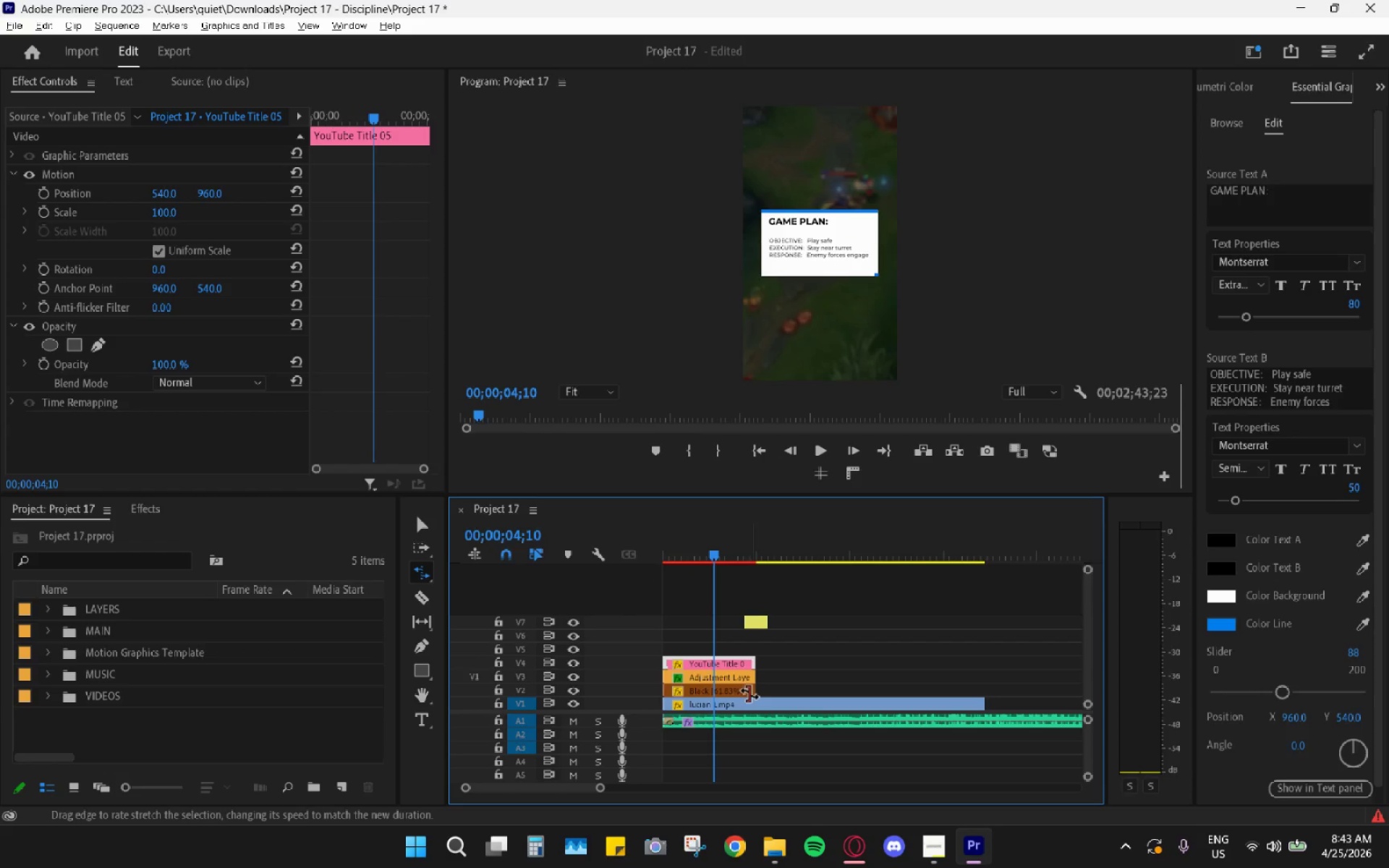 
left_click_drag(start_coordinate=[749, 694], to_coordinate=[718, 691])
 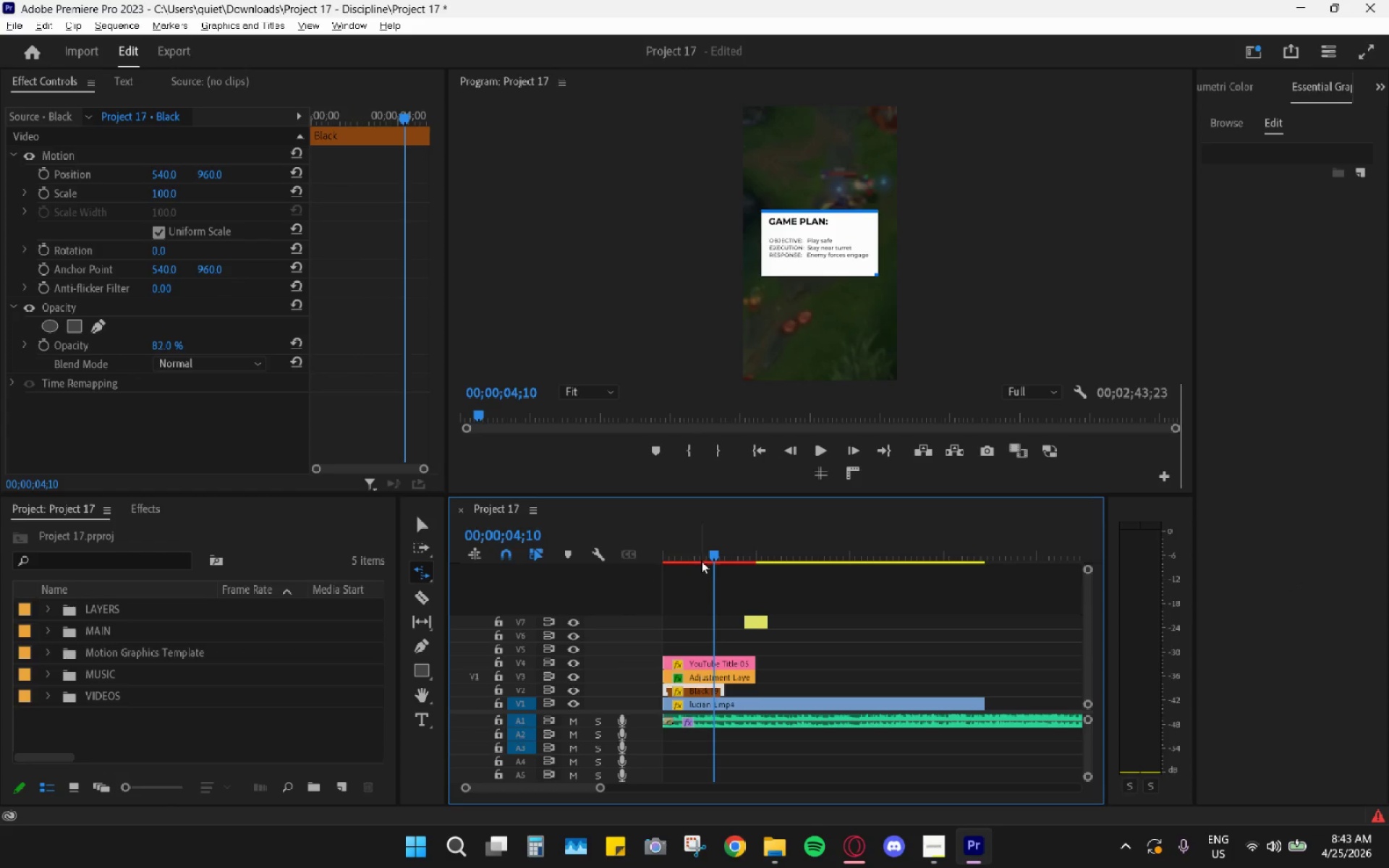 
left_click_drag(start_coordinate=[699, 561], to_coordinate=[680, 554])
 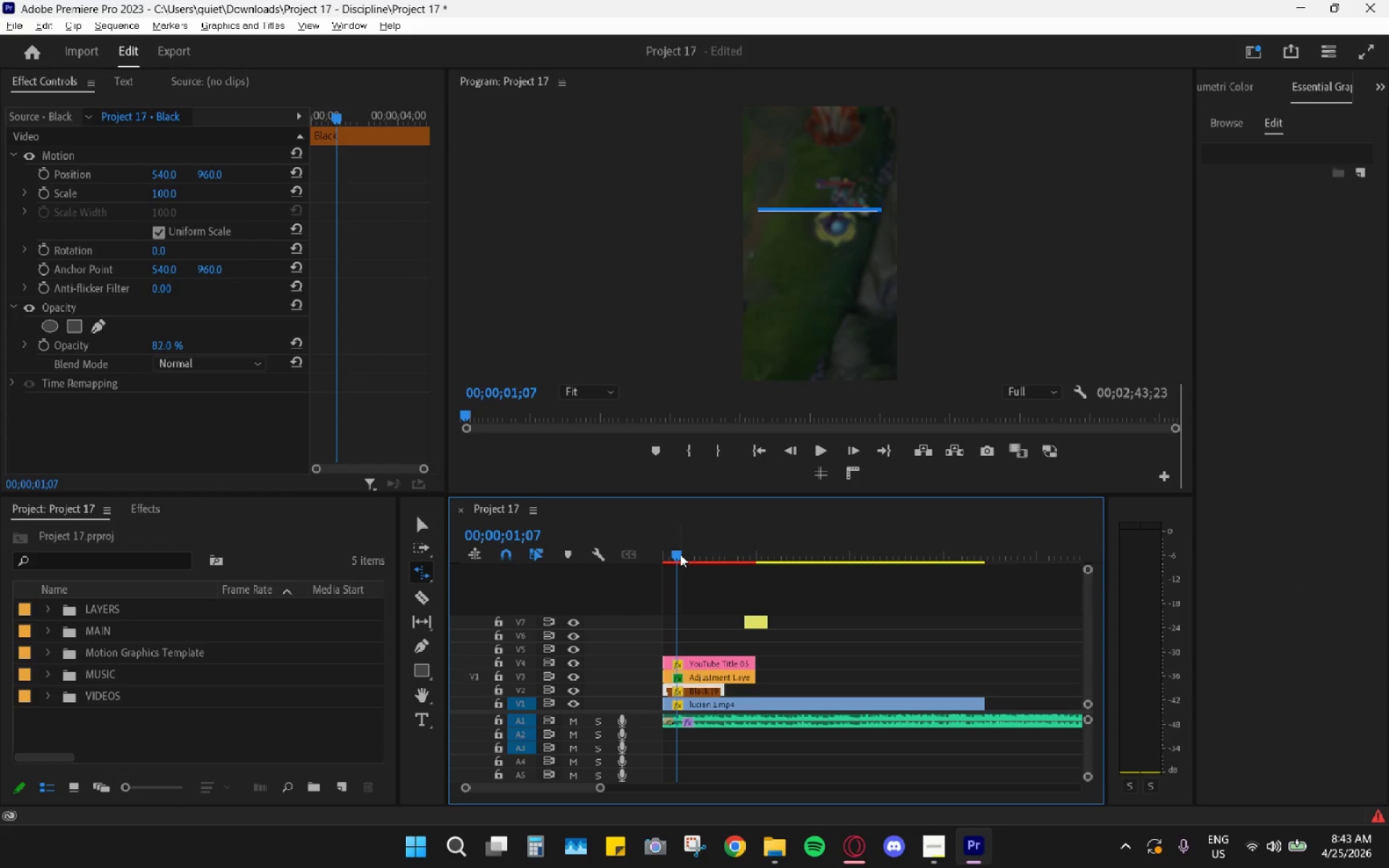 
key(Space)
 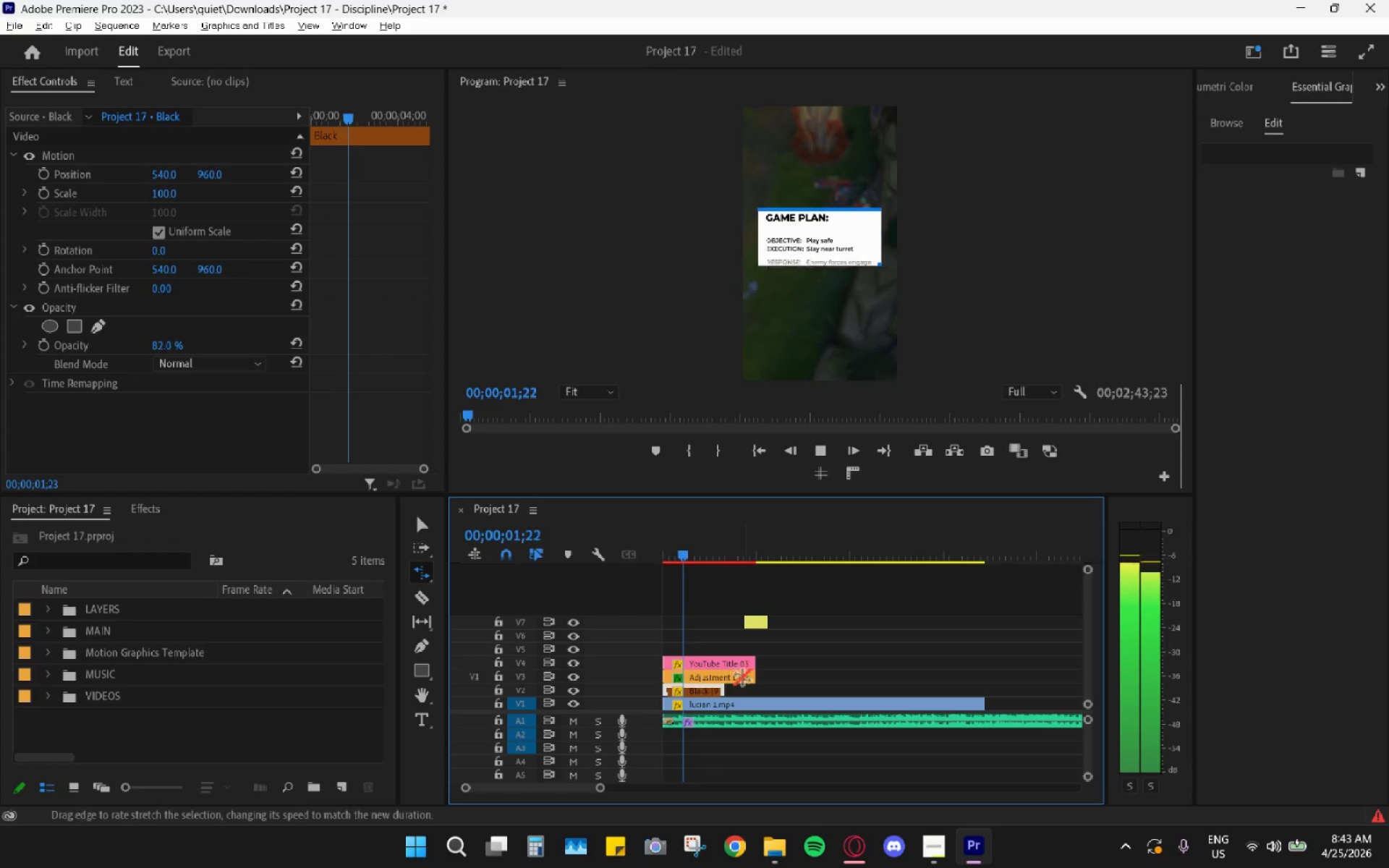 
key(Space)
 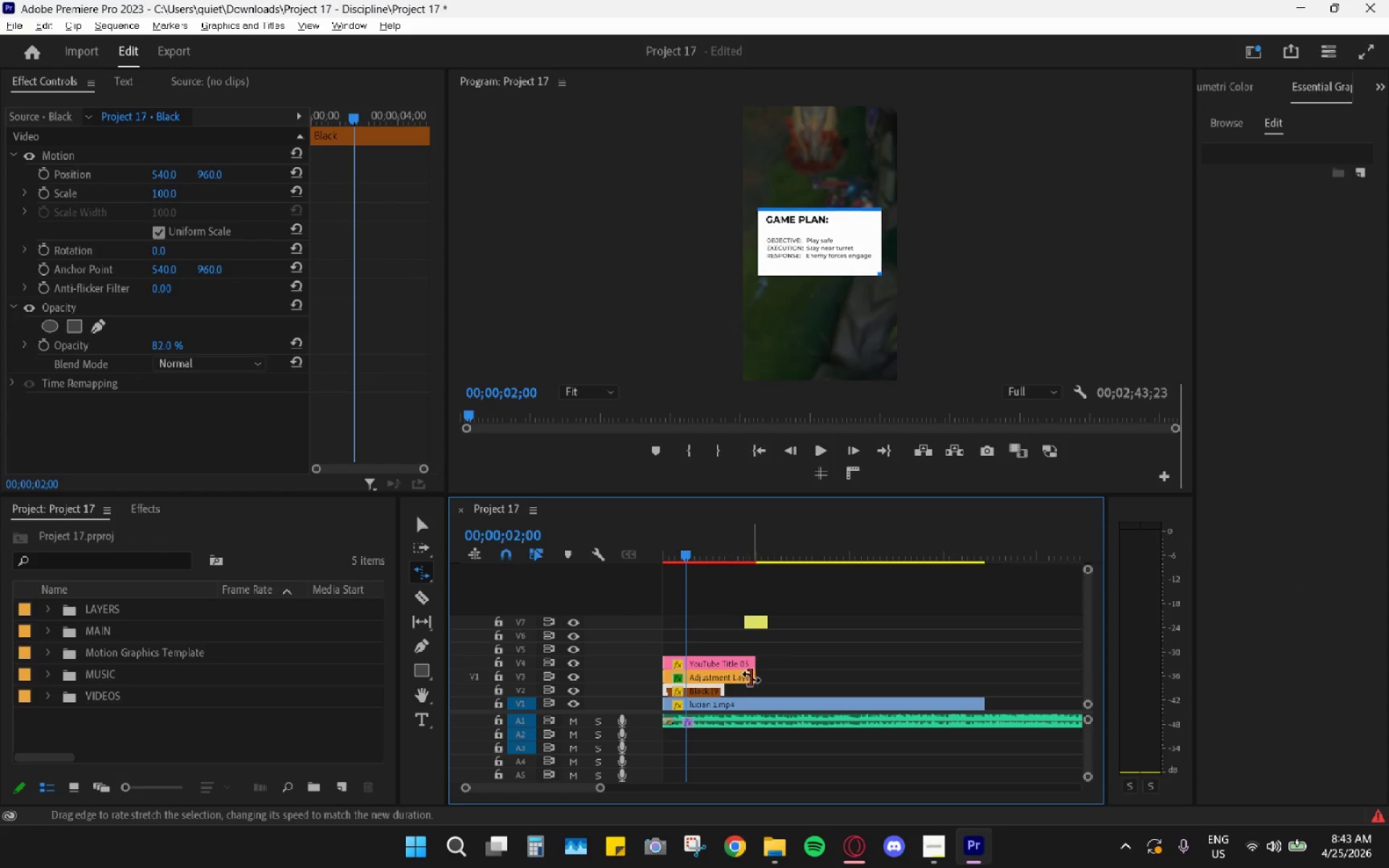 
left_click_drag(start_coordinate=[751, 677], to_coordinate=[722, 681])
 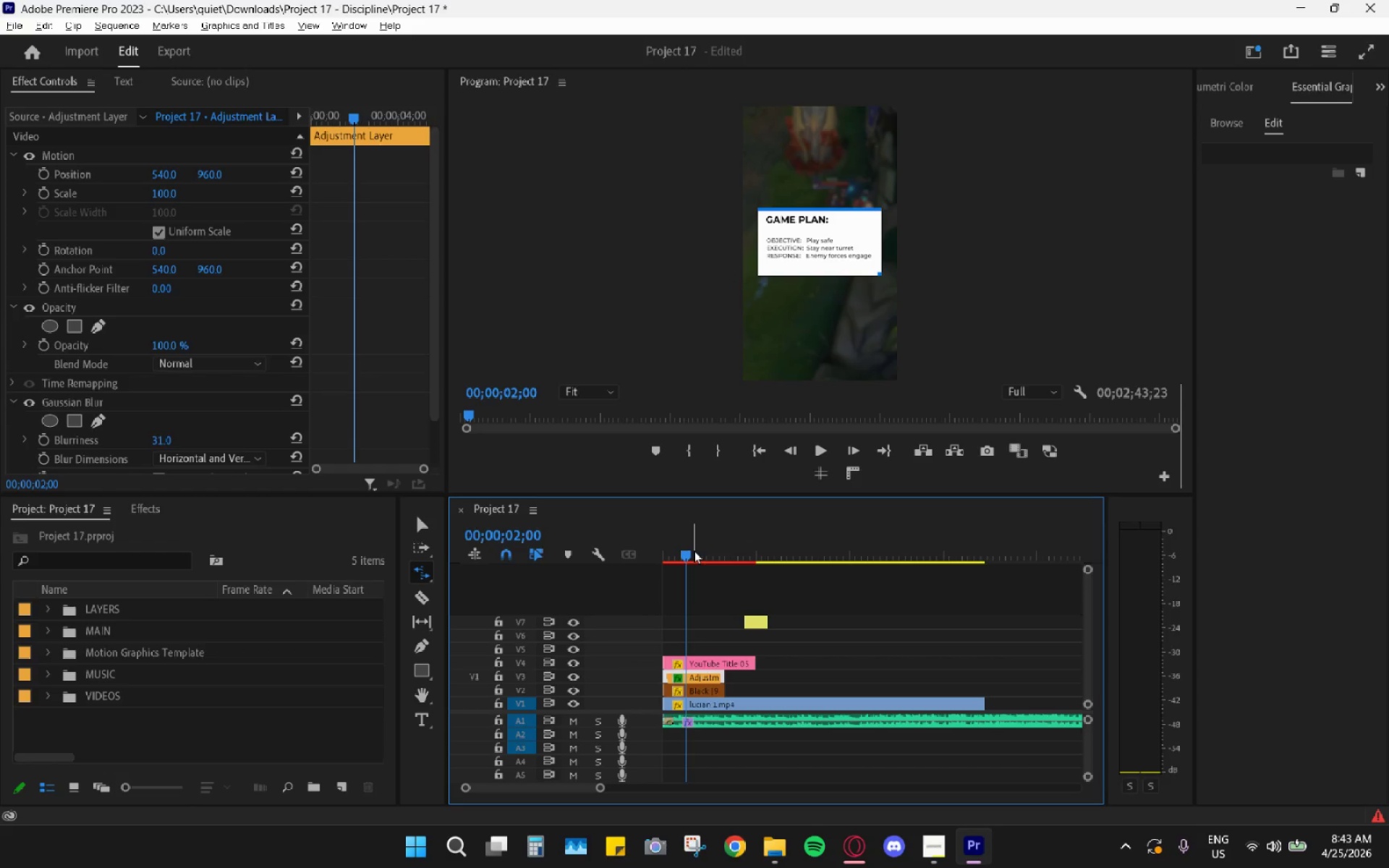 
type(cv)
 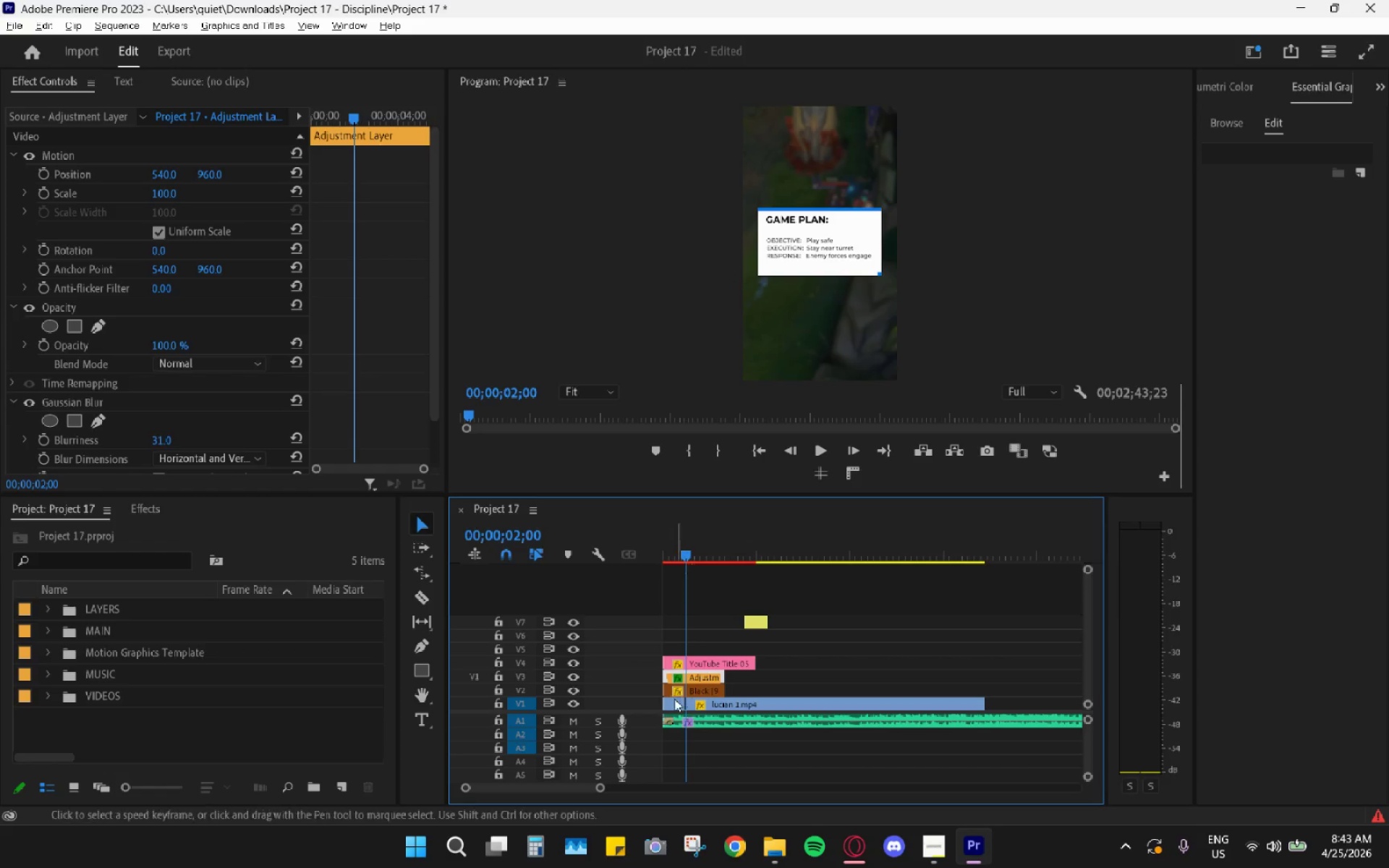 
left_click([671, 705])
 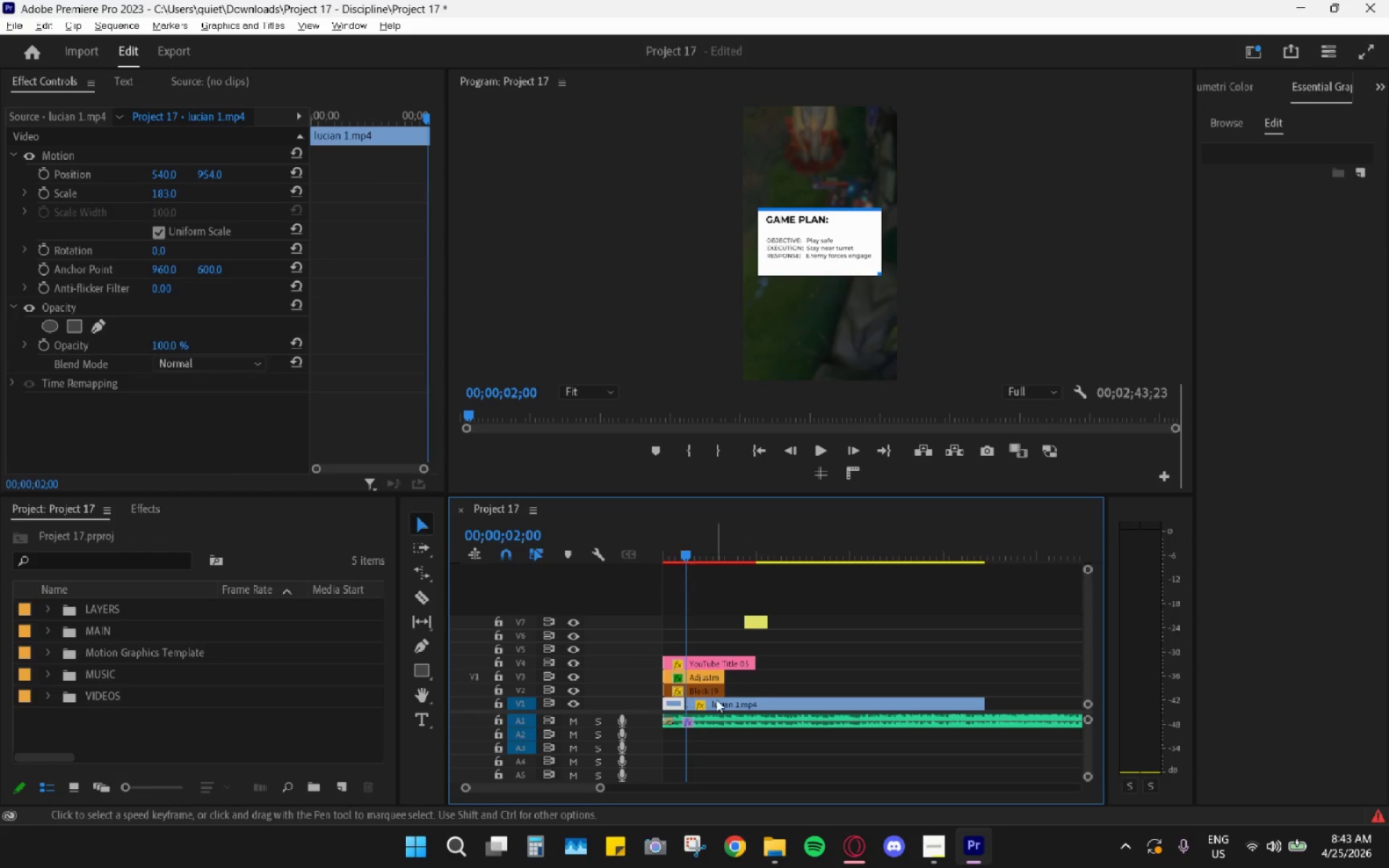 
key(H)
 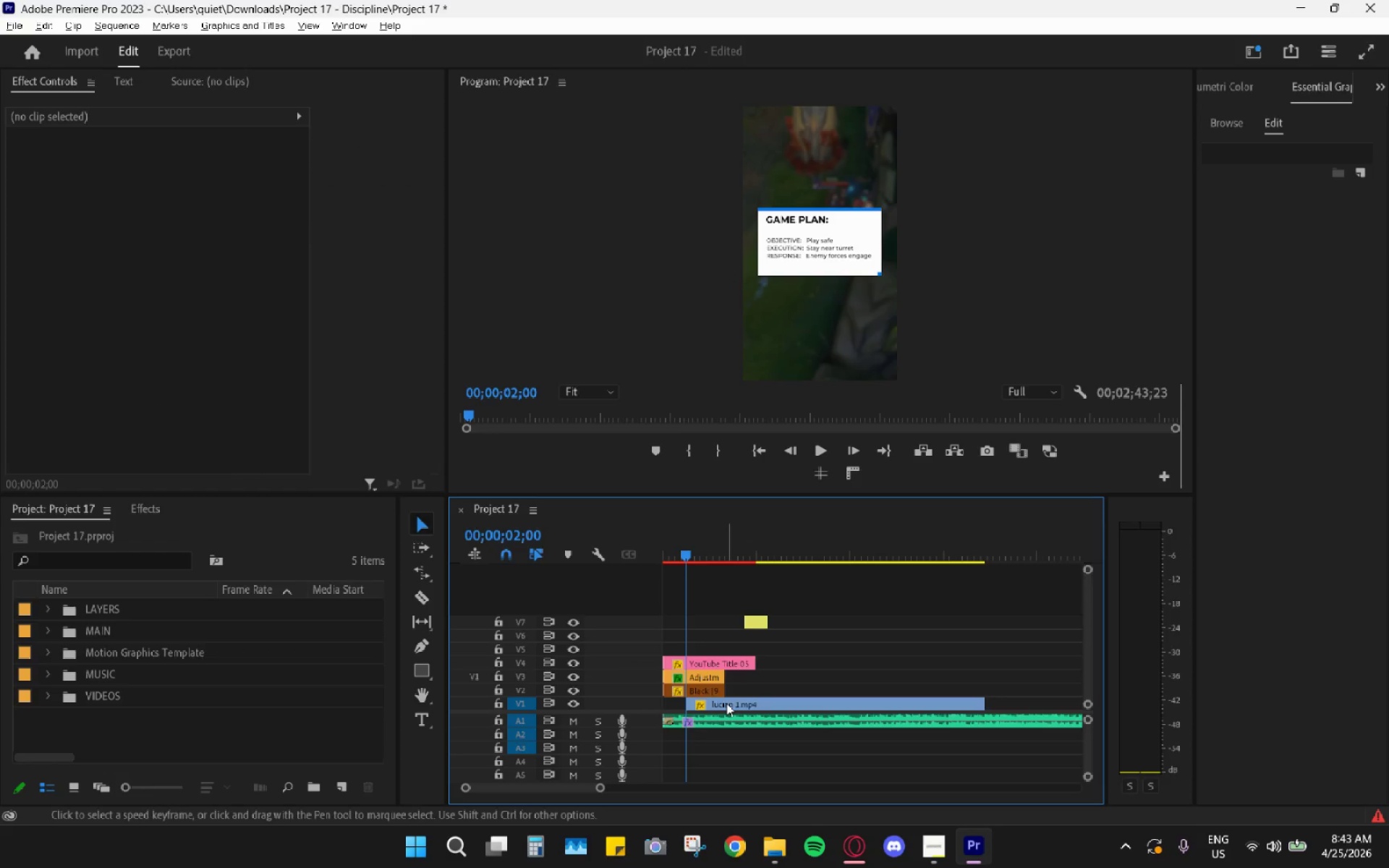 
left_click_drag(start_coordinate=[726, 703], to_coordinate=[697, 704])
 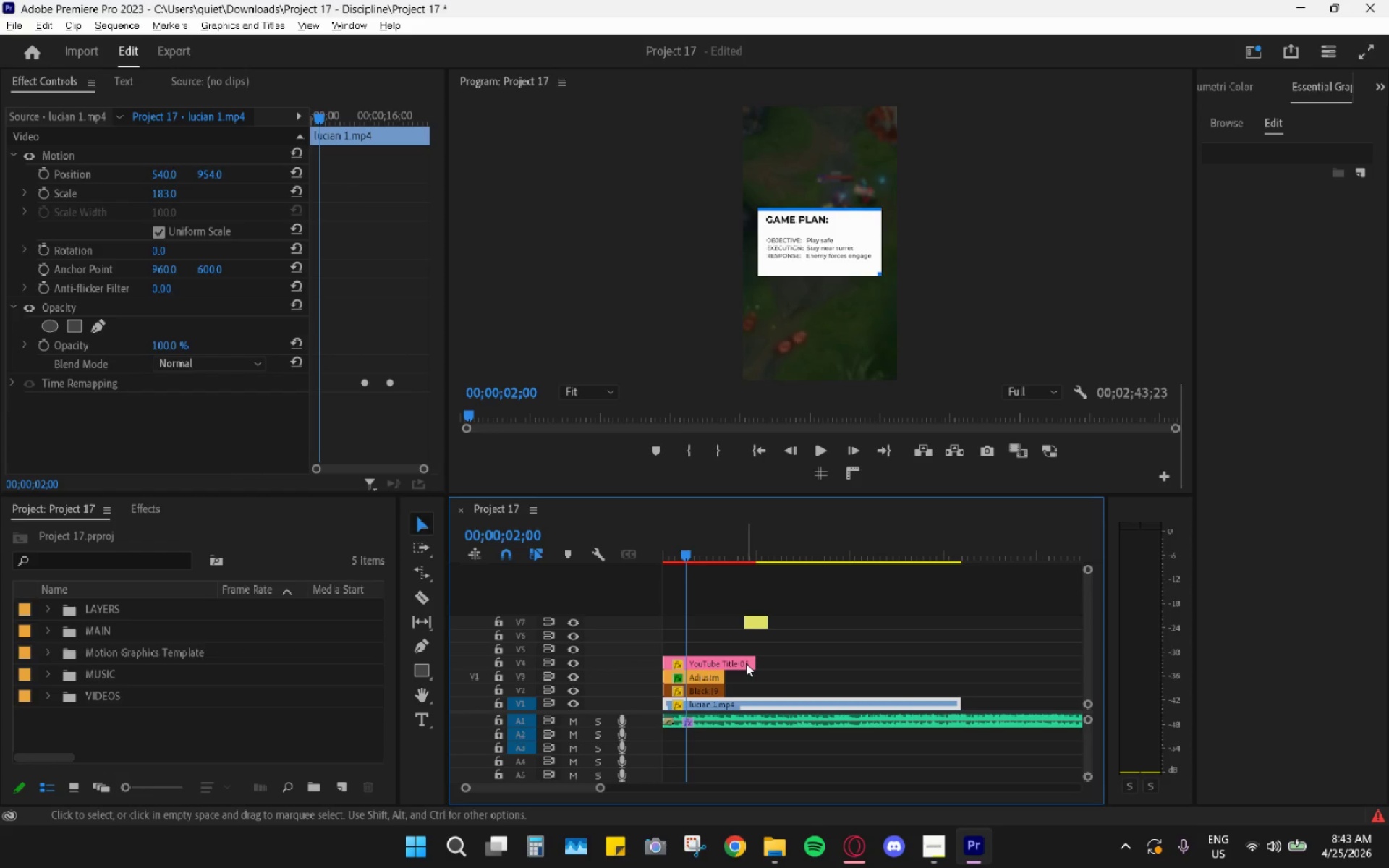 
key(R)
 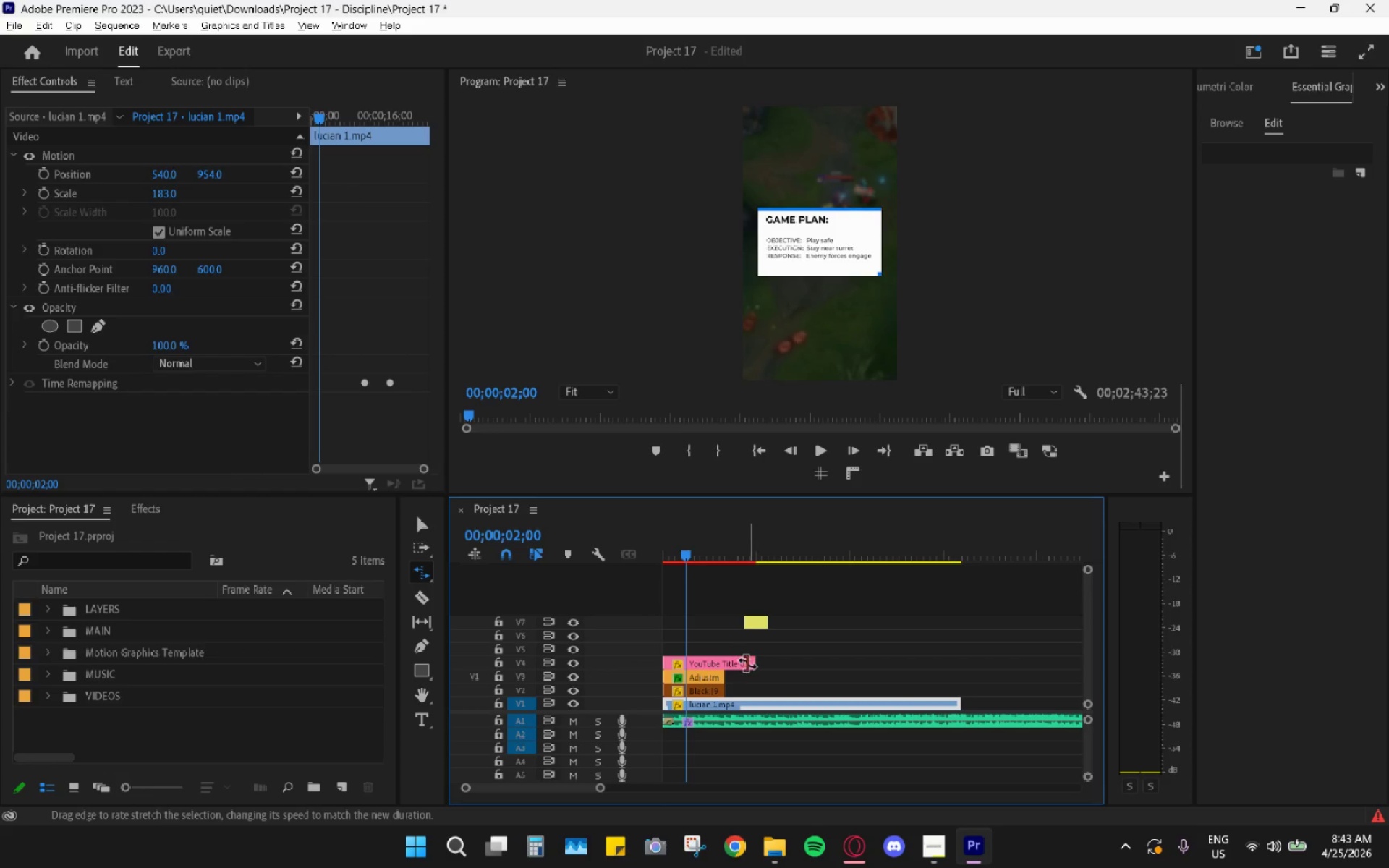 
left_click_drag(start_coordinate=[747, 663], to_coordinate=[721, 660])
 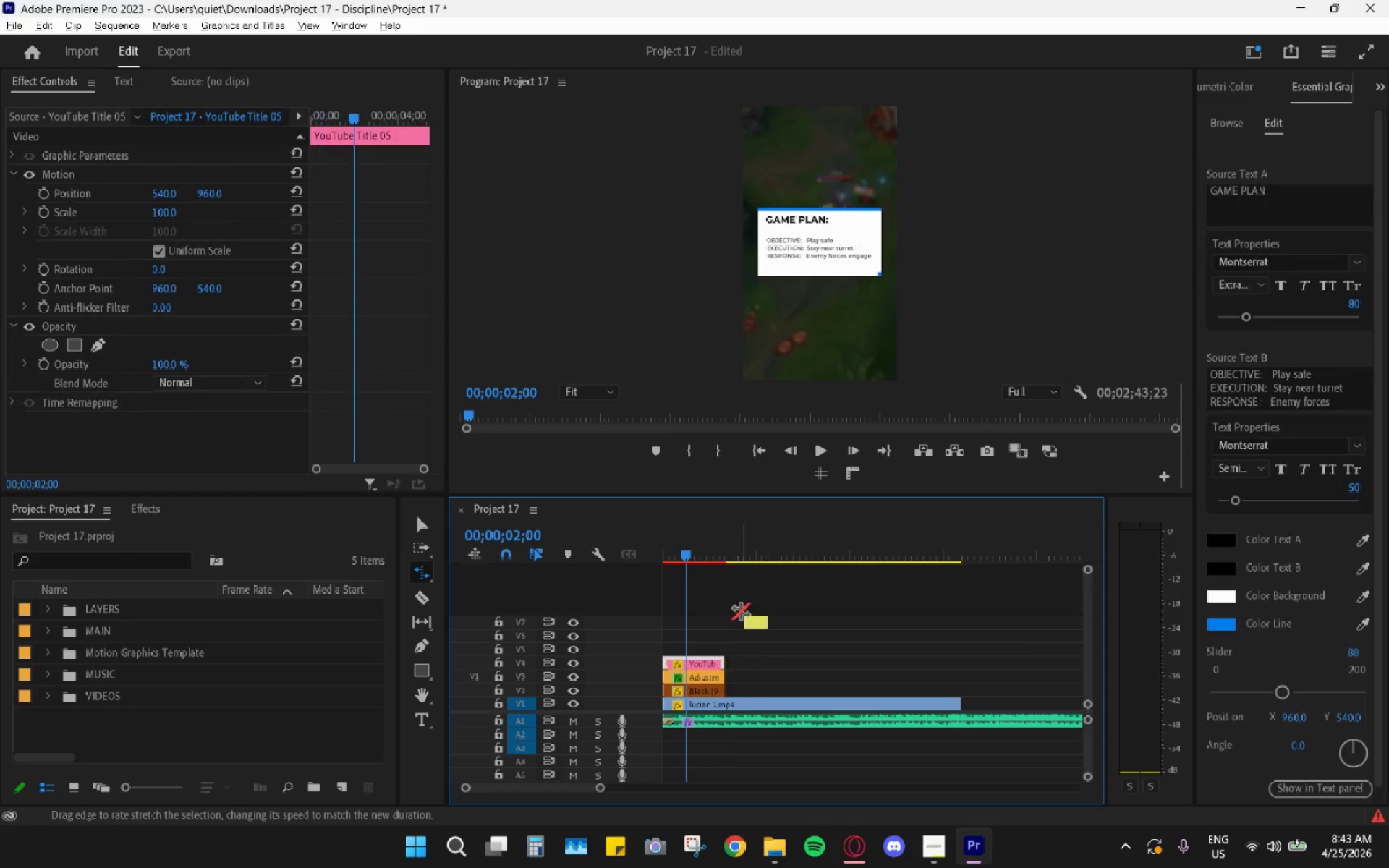 
key(V)
 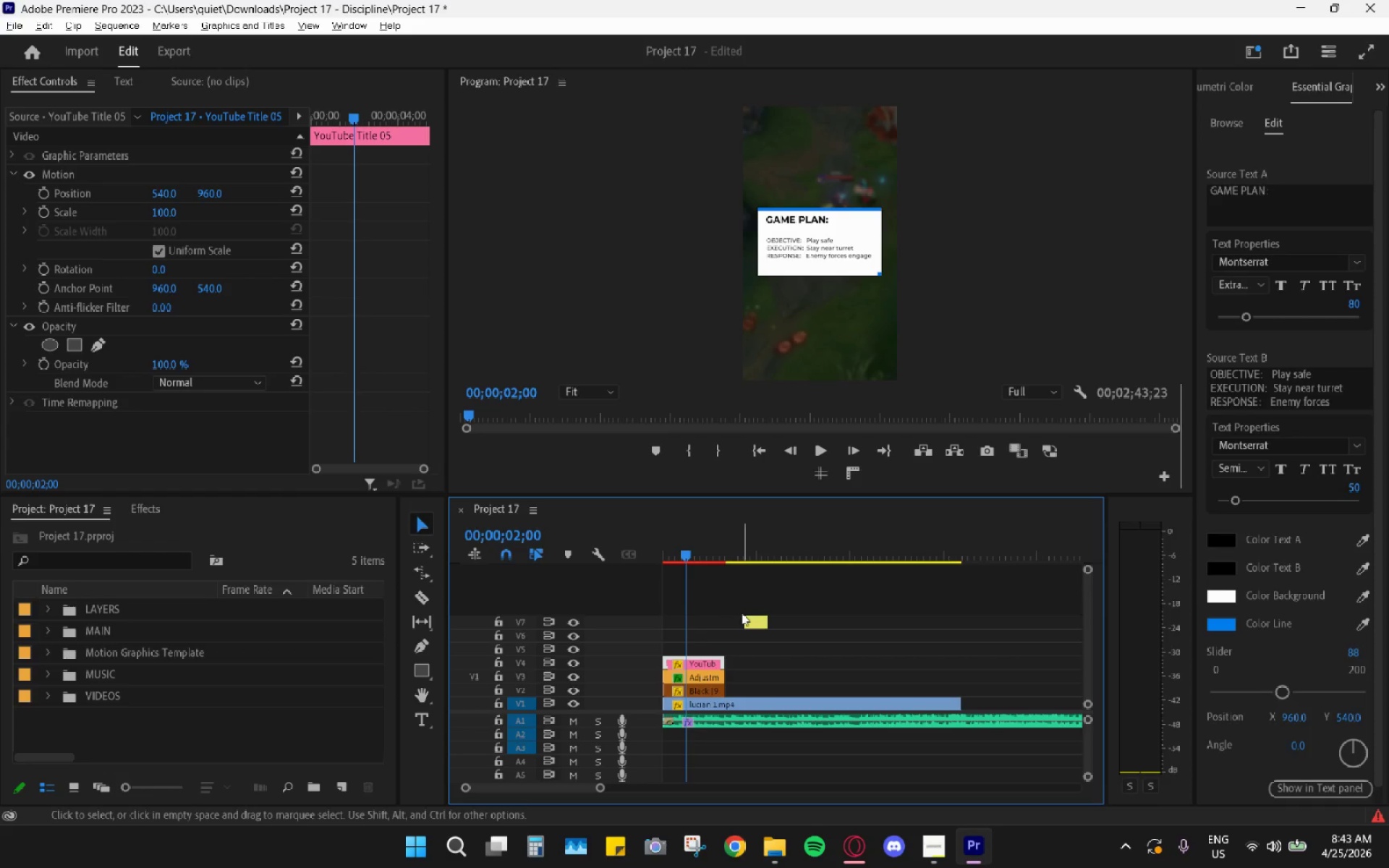 
hold_key(key=AltLeft, duration=0.73)
scroll: coordinate [728, 632], scroll_direction: up, amount: 9.0
 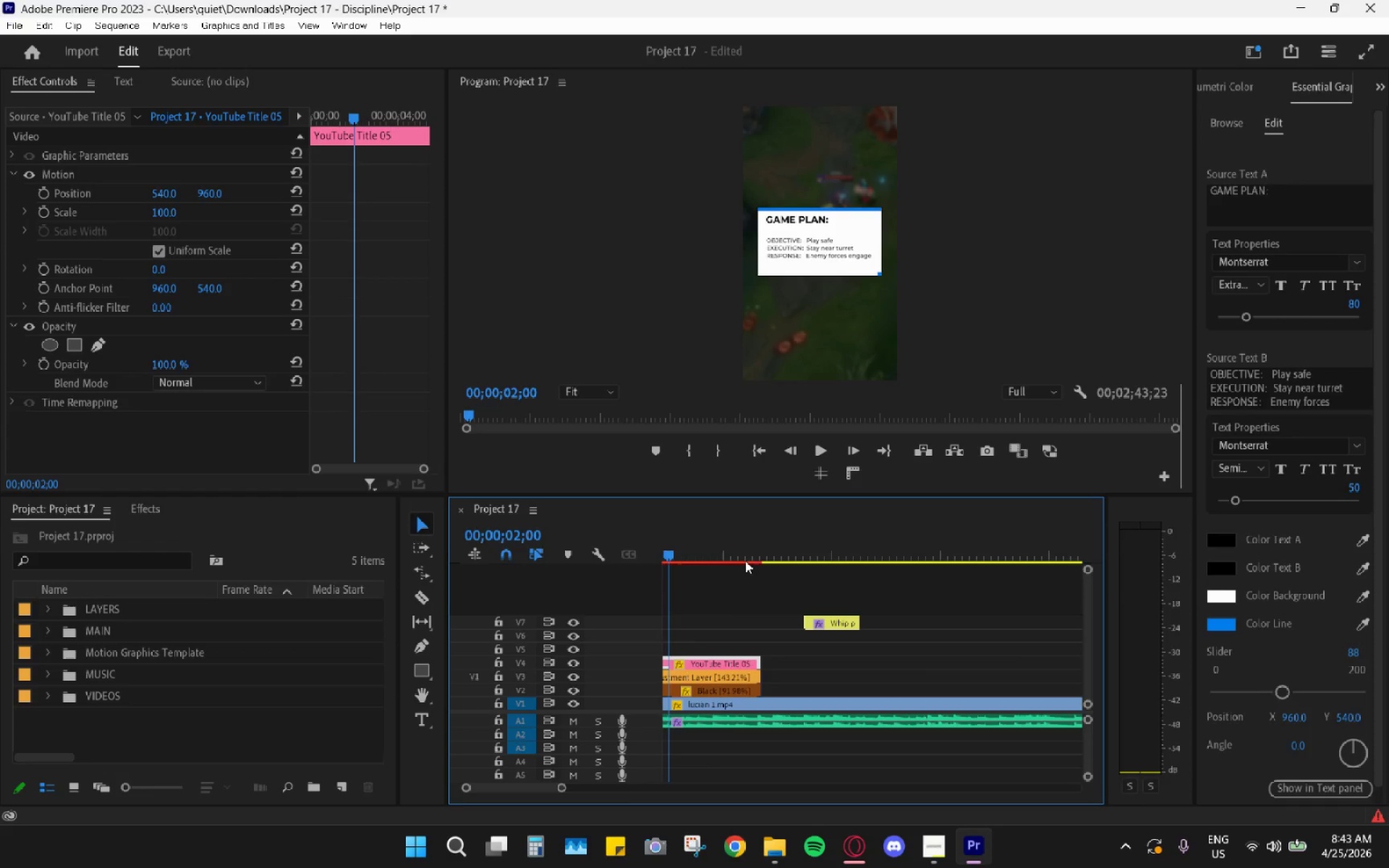 
left_click_drag(start_coordinate=[742, 553], to_coordinate=[642, 563])
 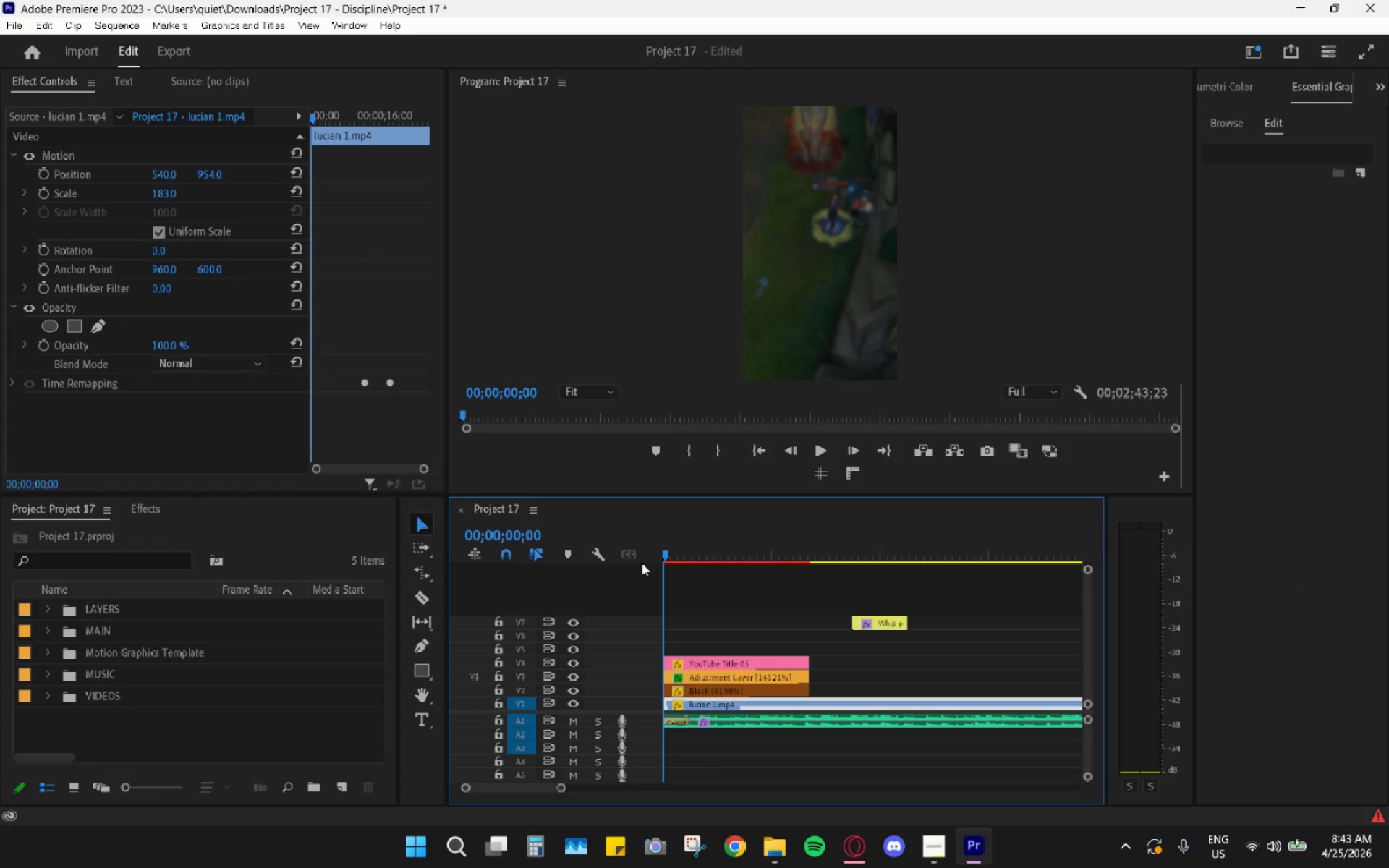 
key(Space)
 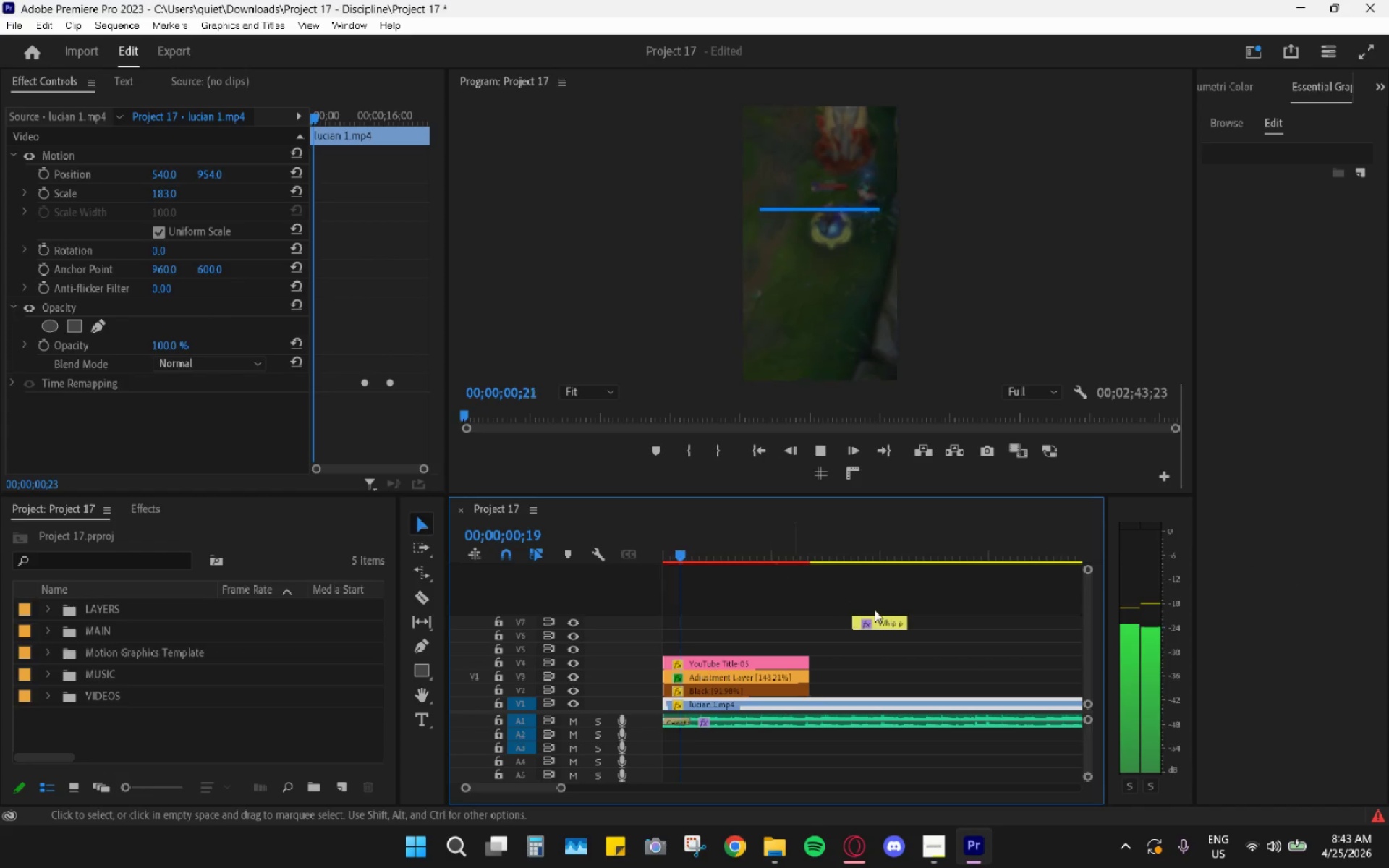 
left_click([885, 624])
 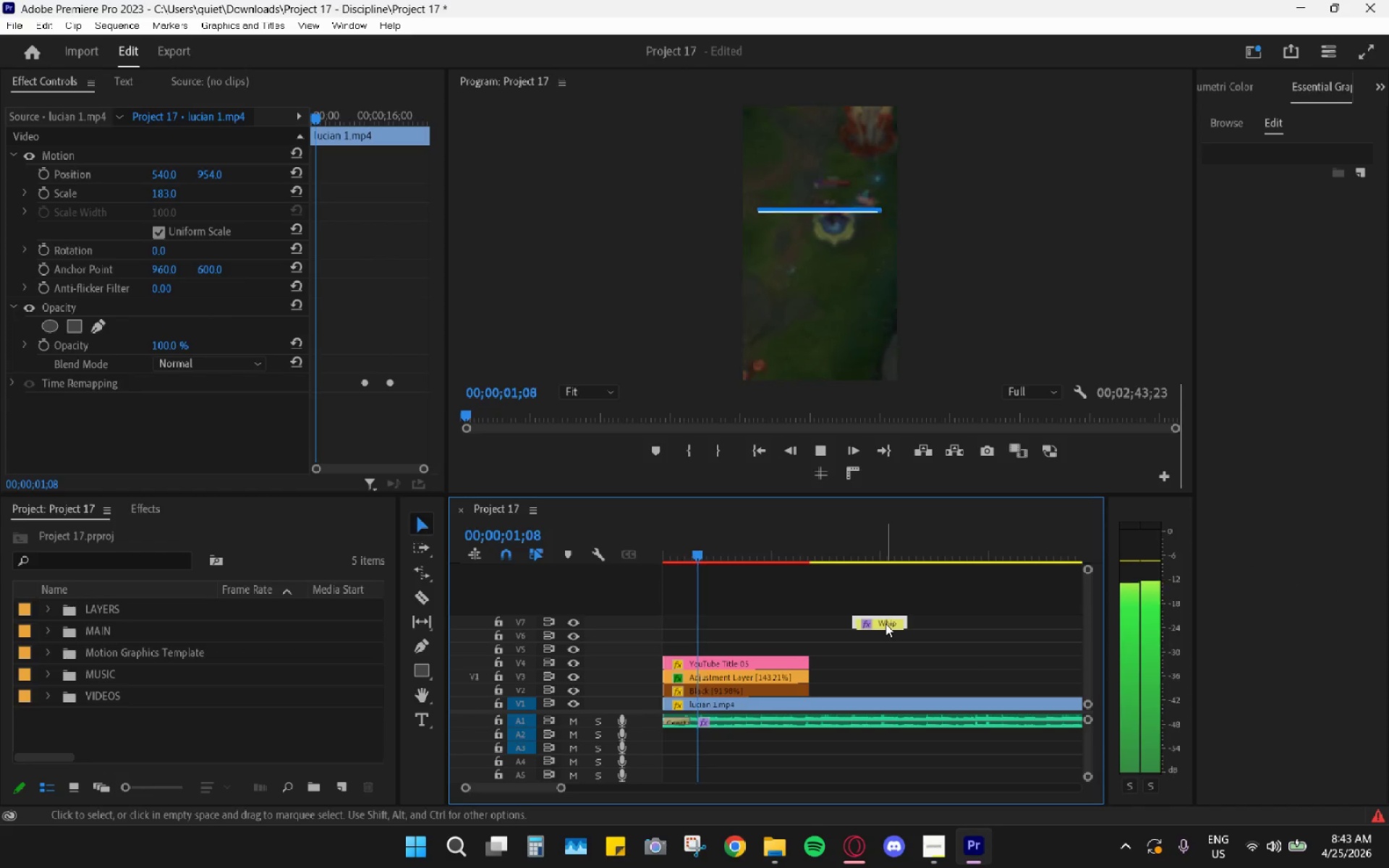 
key(Shift+E)
 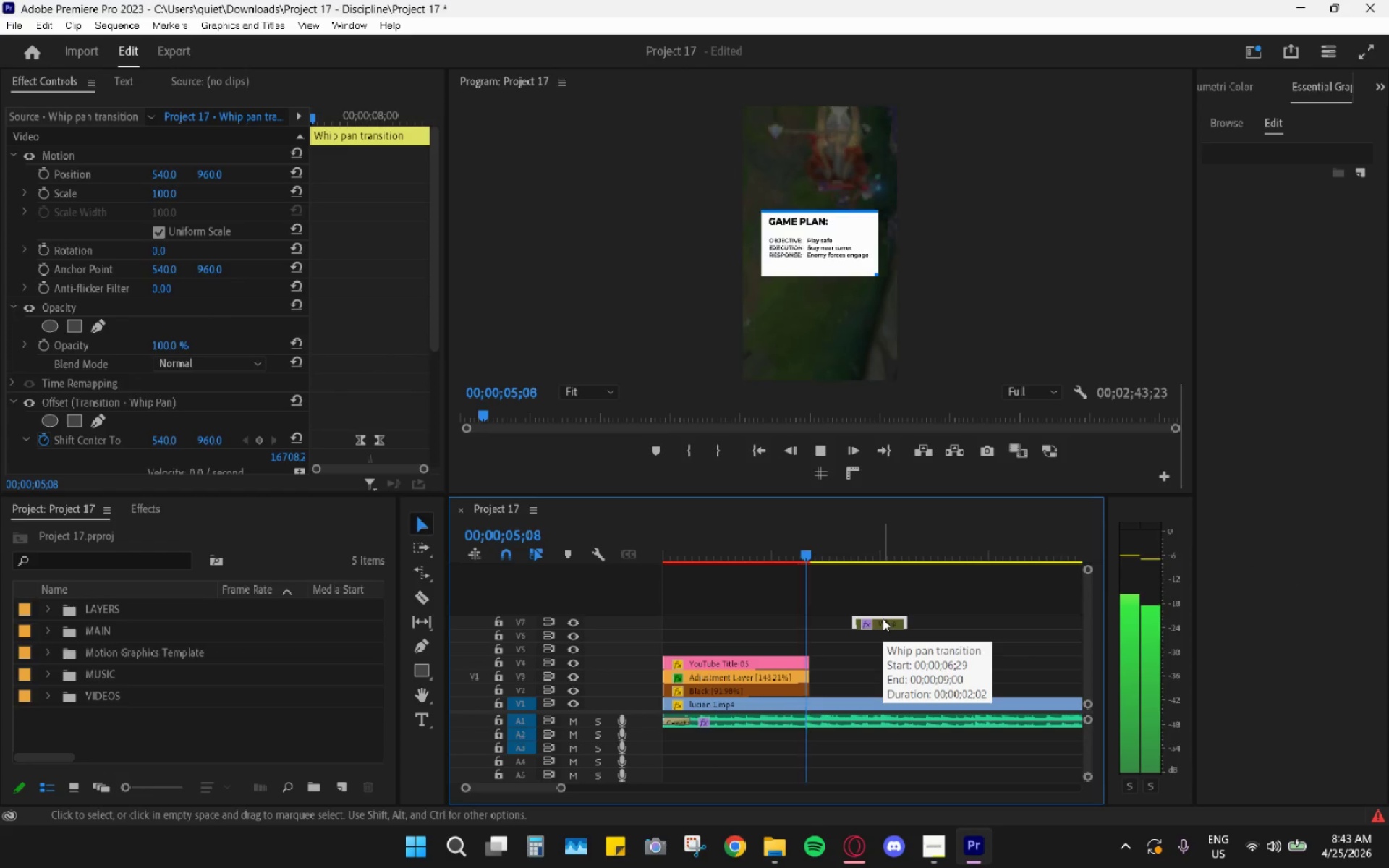 
key(Space)
 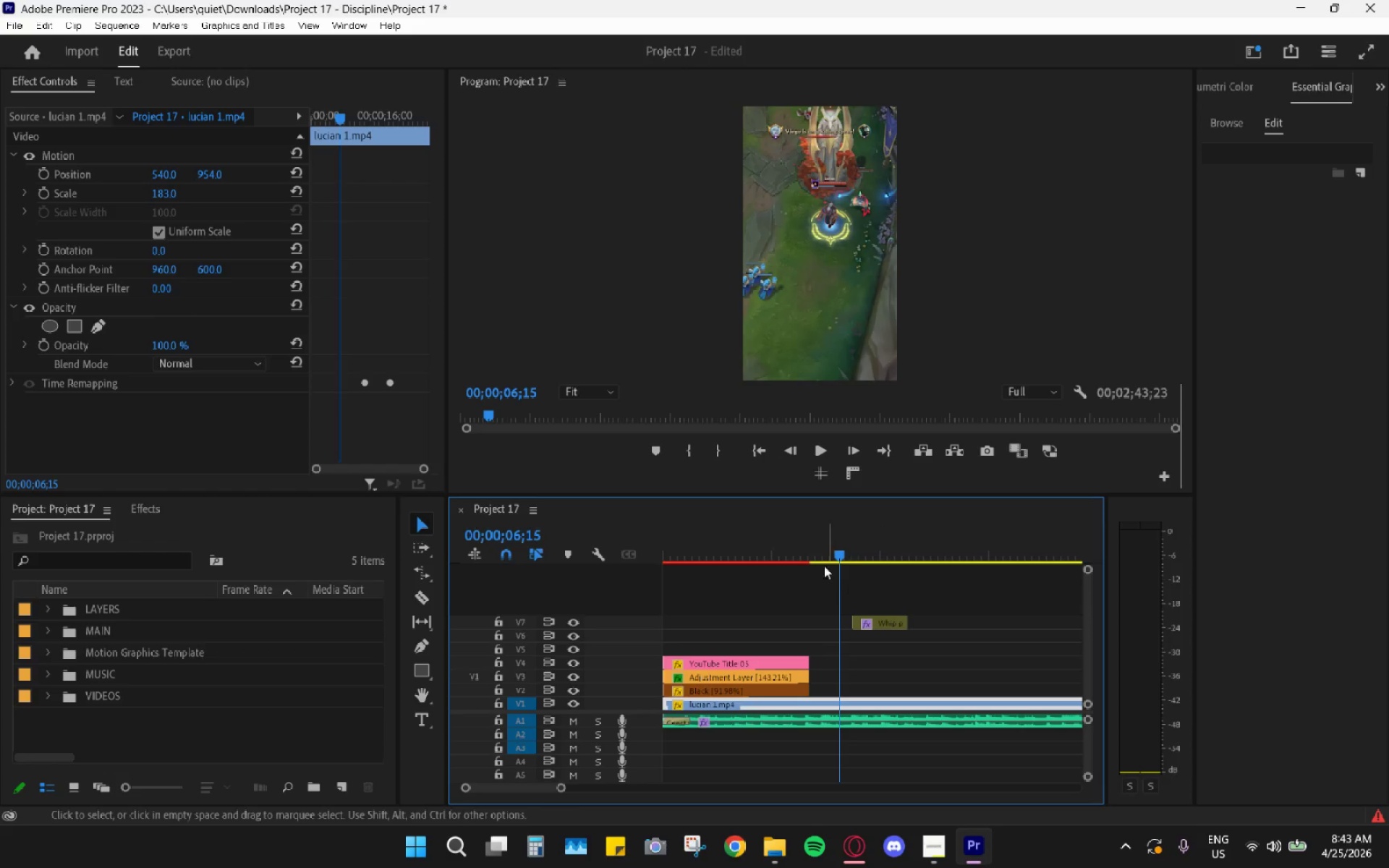 
left_click_drag(start_coordinate=[805, 552], to_coordinate=[656, 559])
 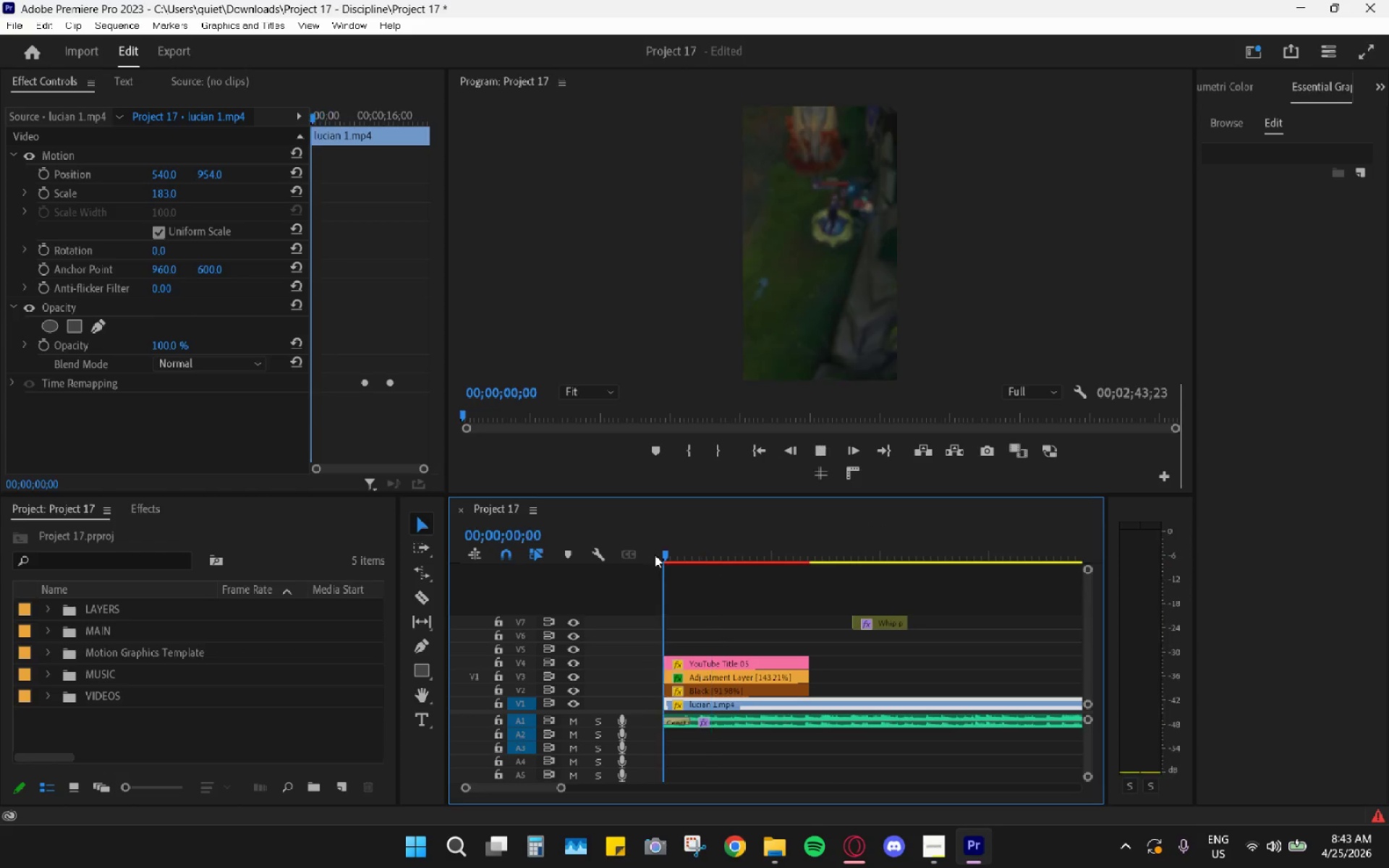 
key(Space)
 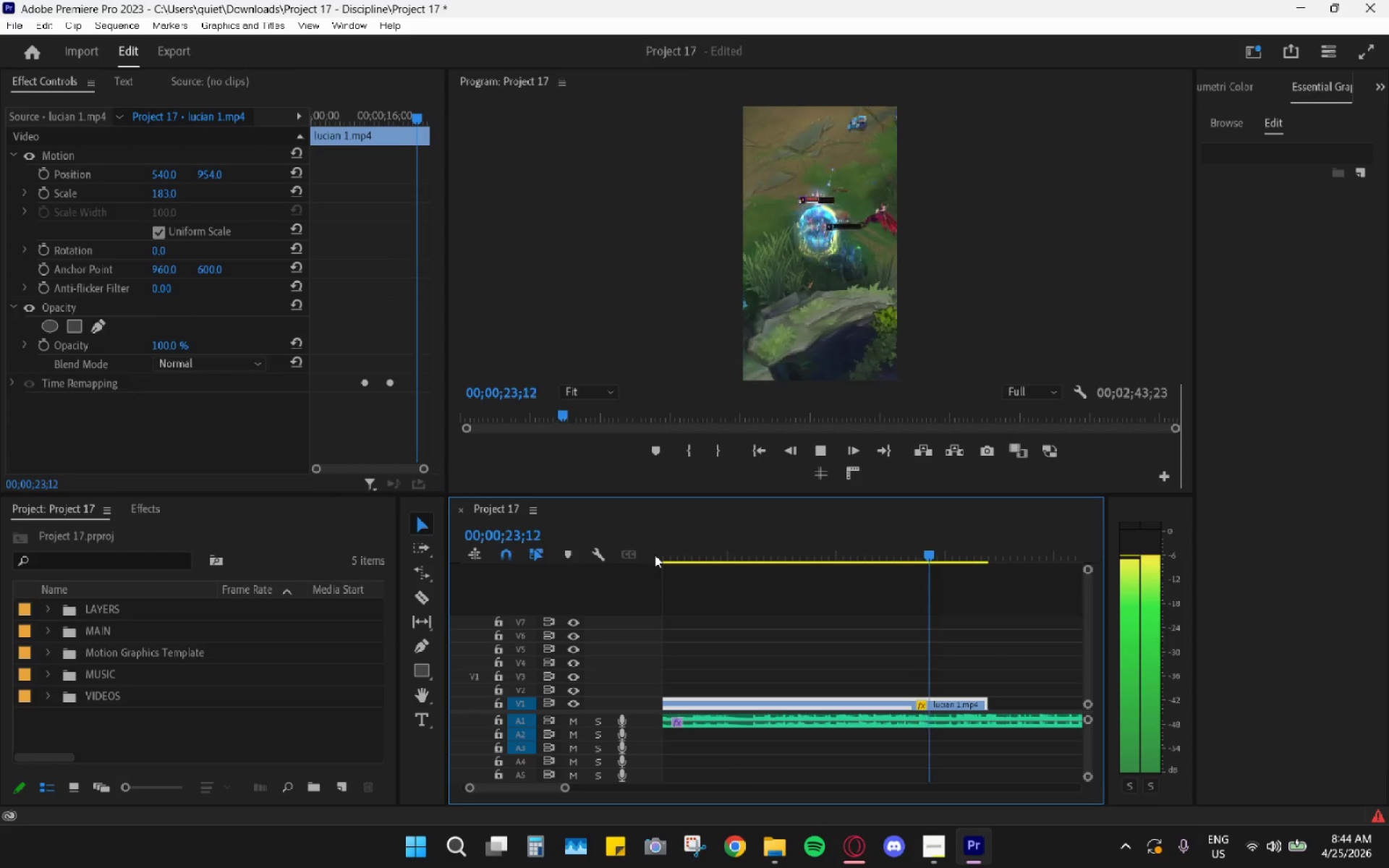 
wait(28.76)
 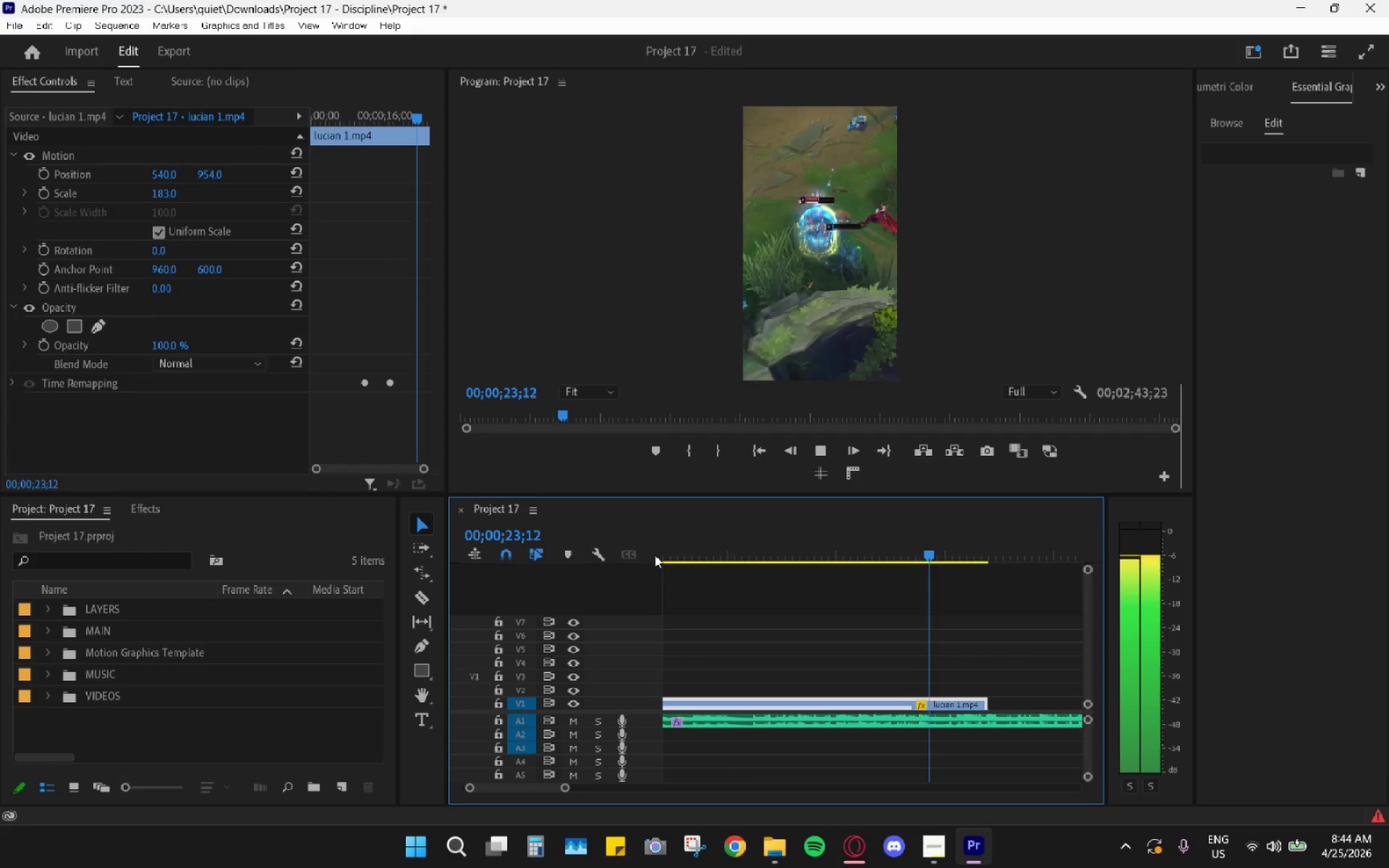 
key(Space)
 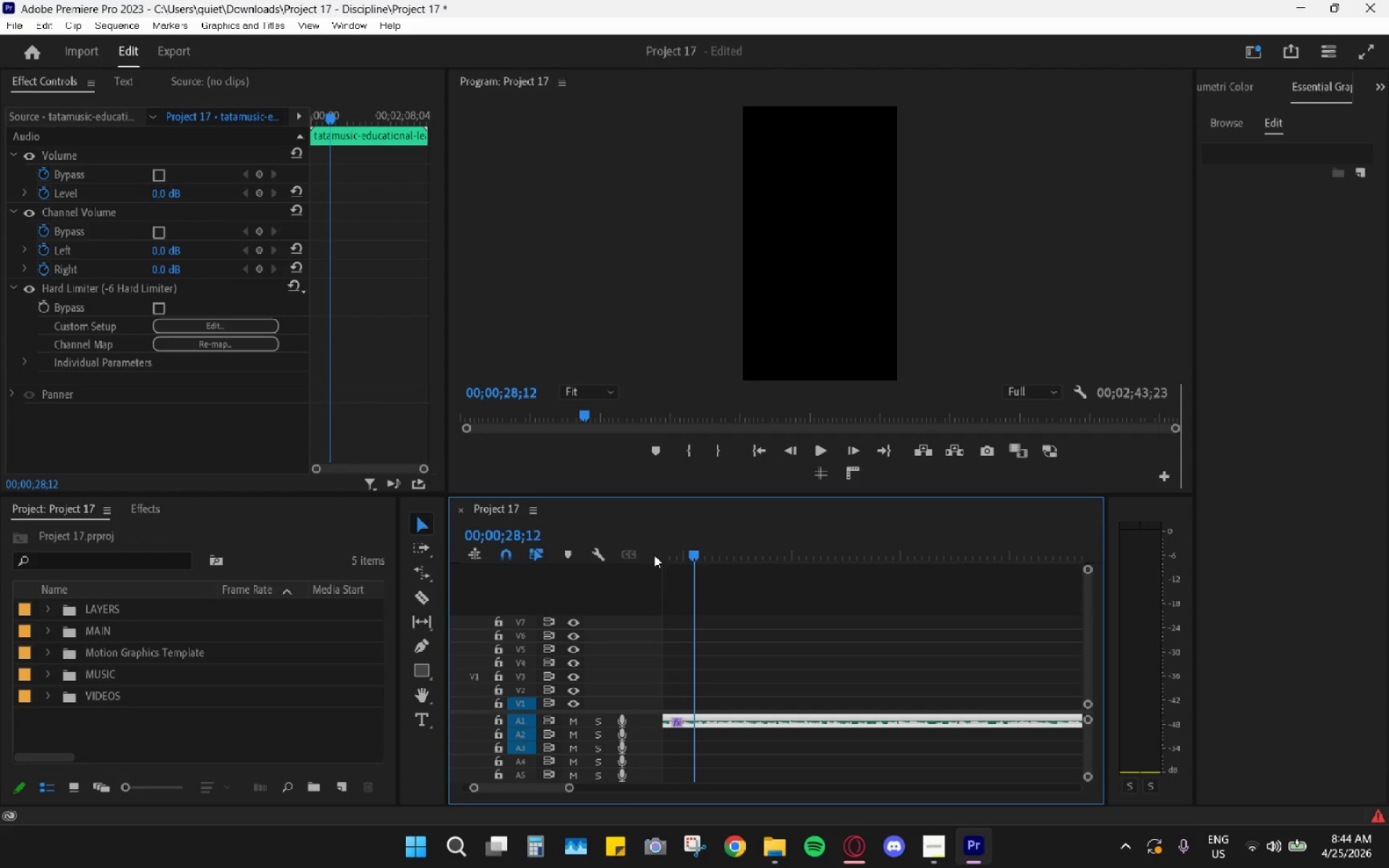 
hold_key(key=AltLeft, duration=0.8)
scroll: coordinate [811, 670], scroll_direction: up, amount: 4.0
 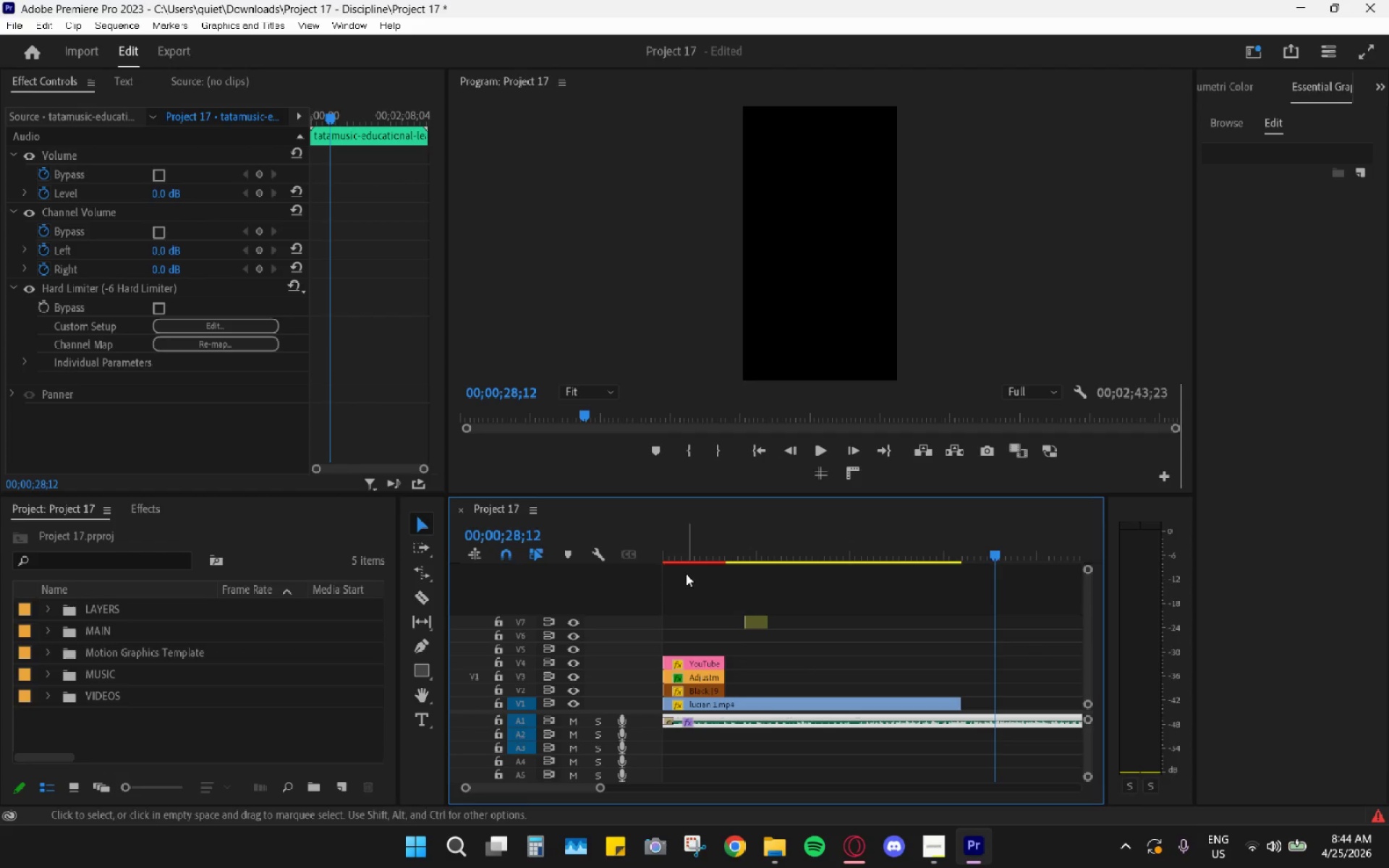 
left_click_drag(start_coordinate=[689, 550], to_coordinate=[632, 543])
 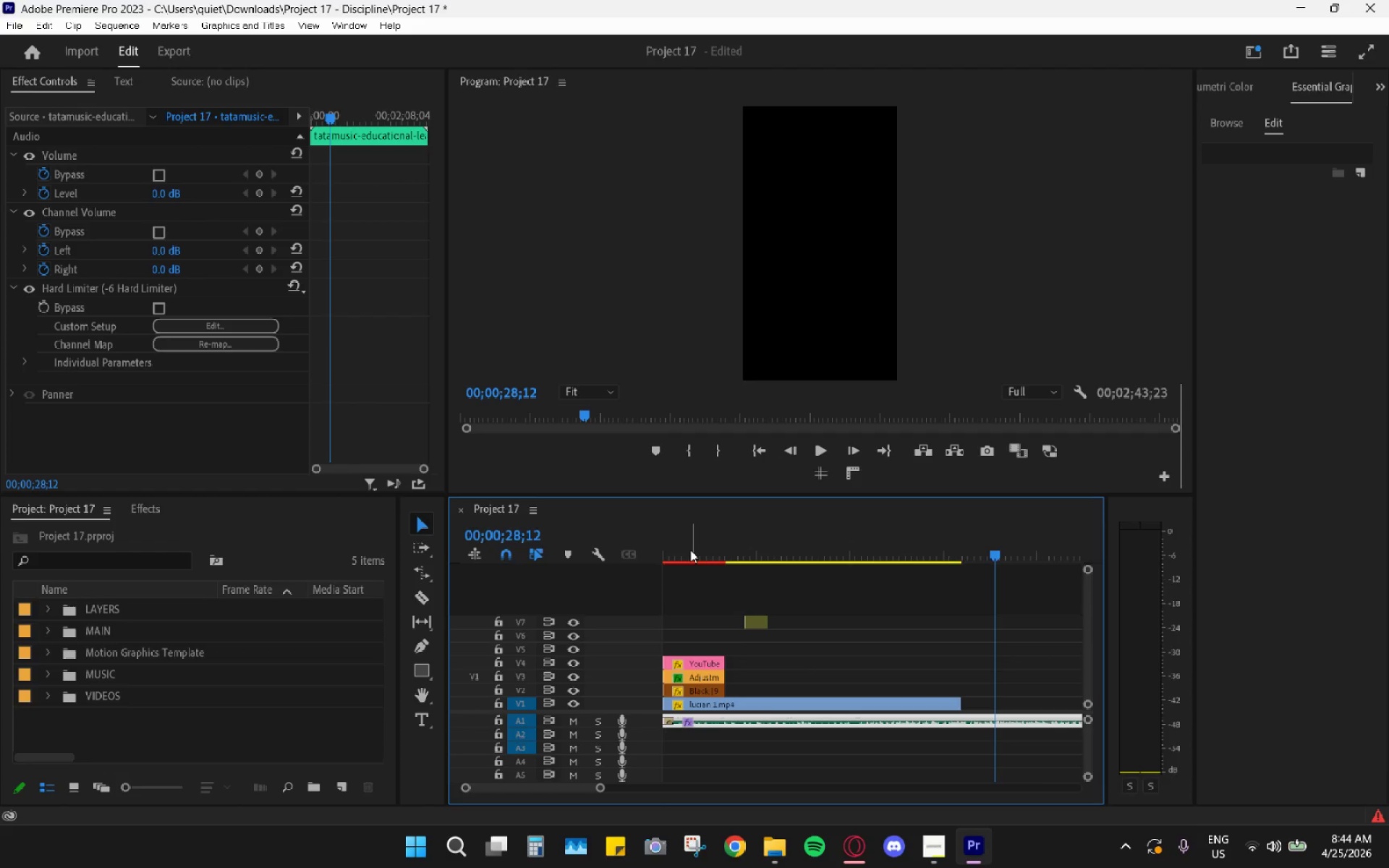 
key(Space)
 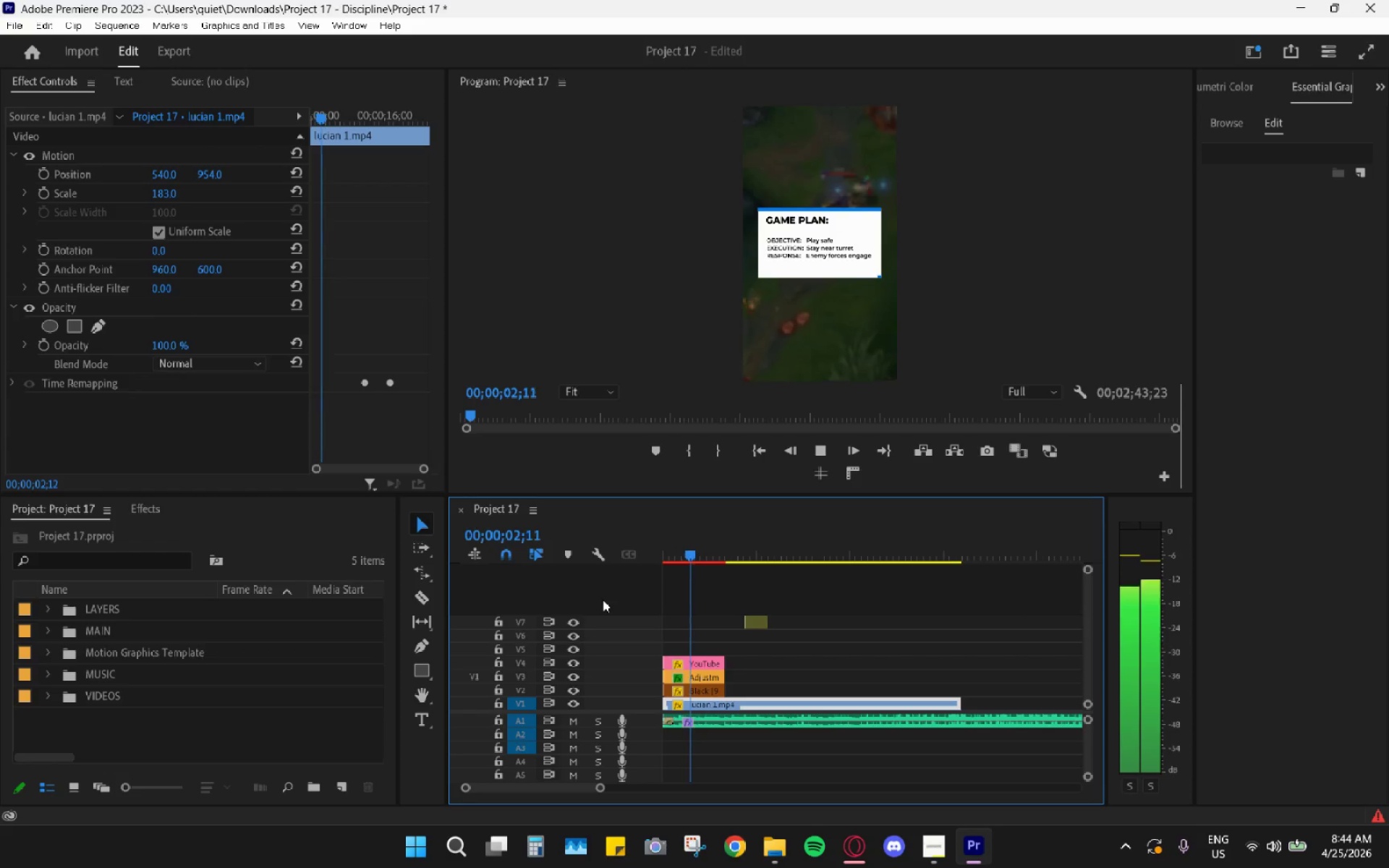 
mouse_move([569, 626])
 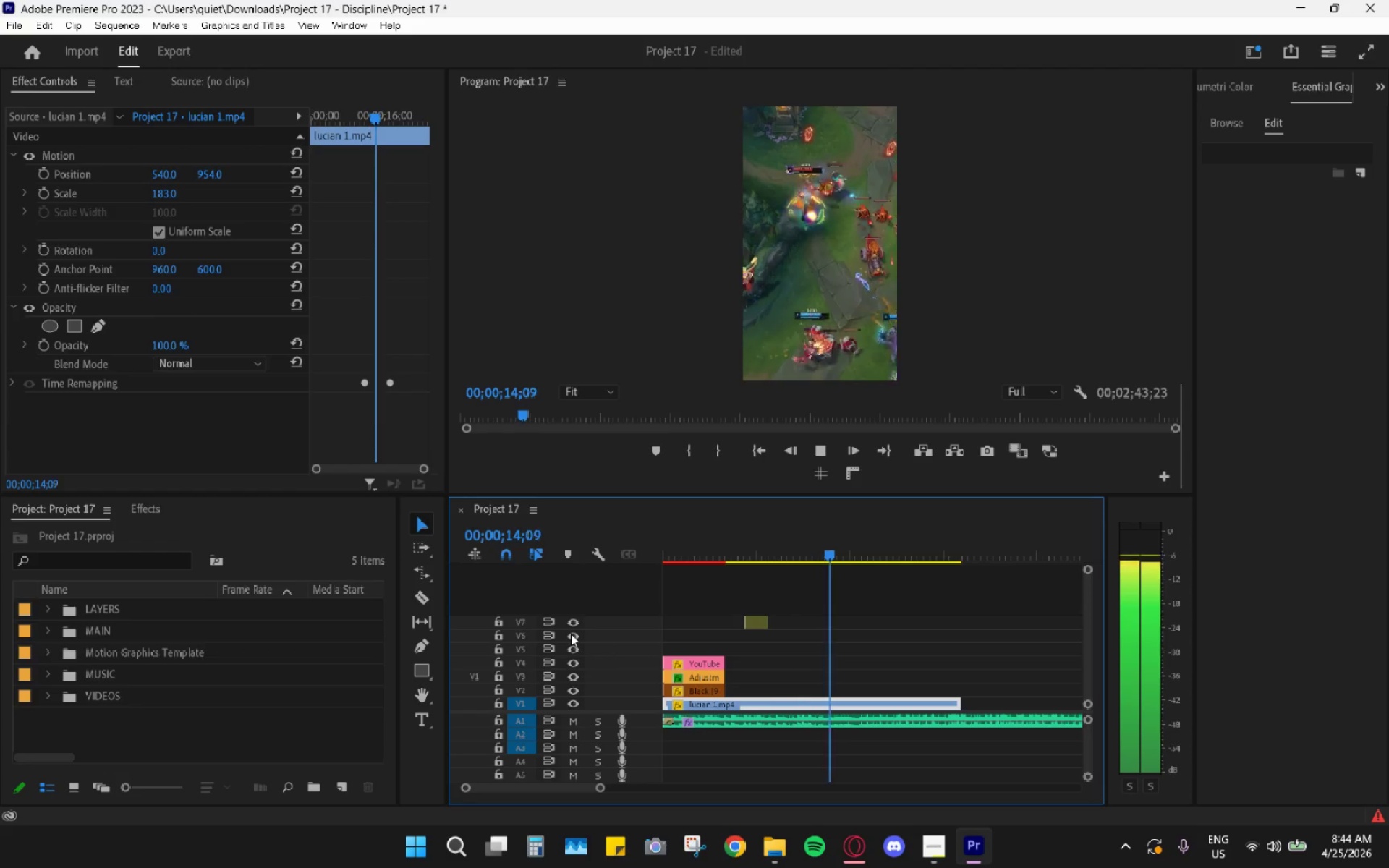 
wait(11.22)
 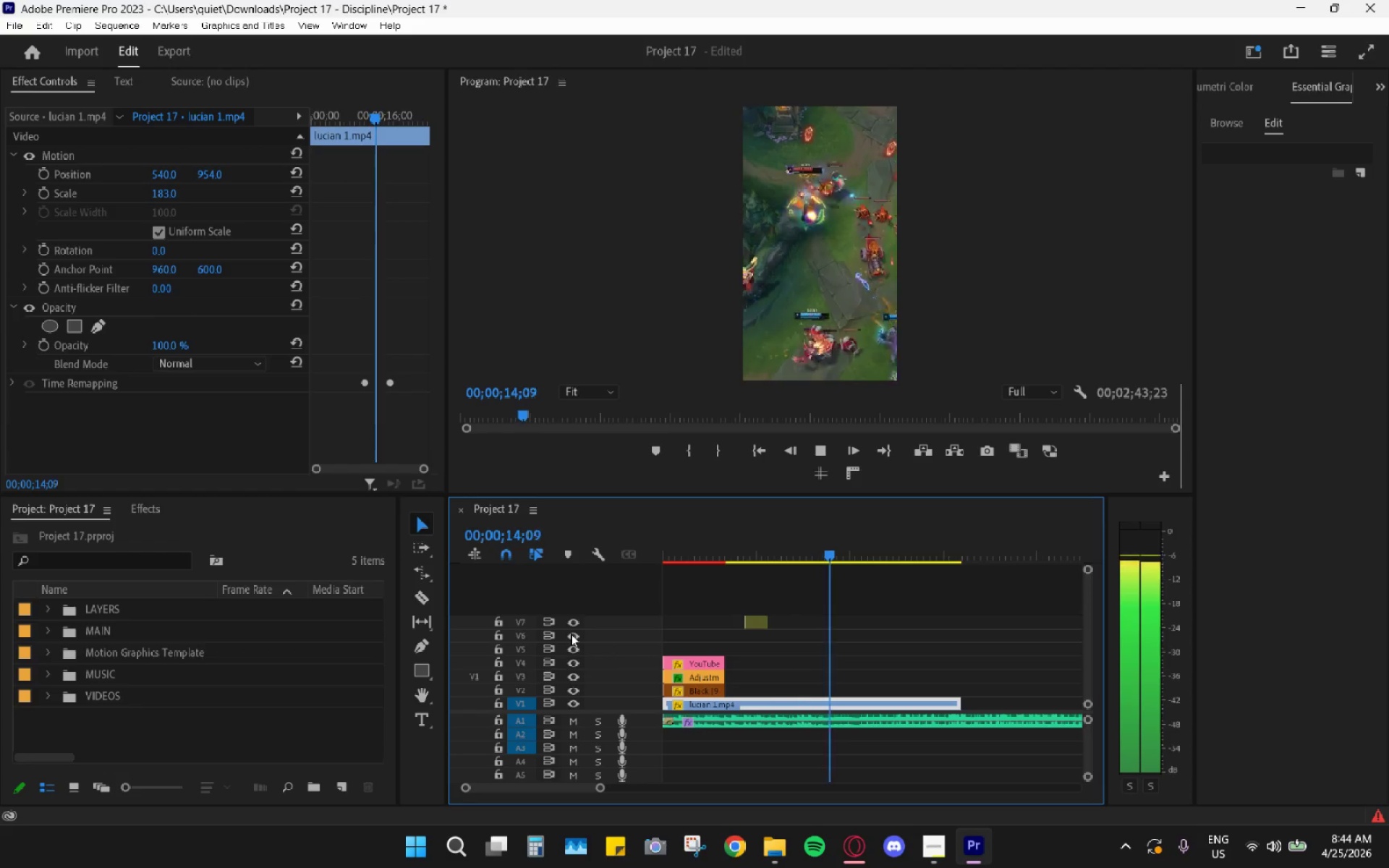 
key(Space)
 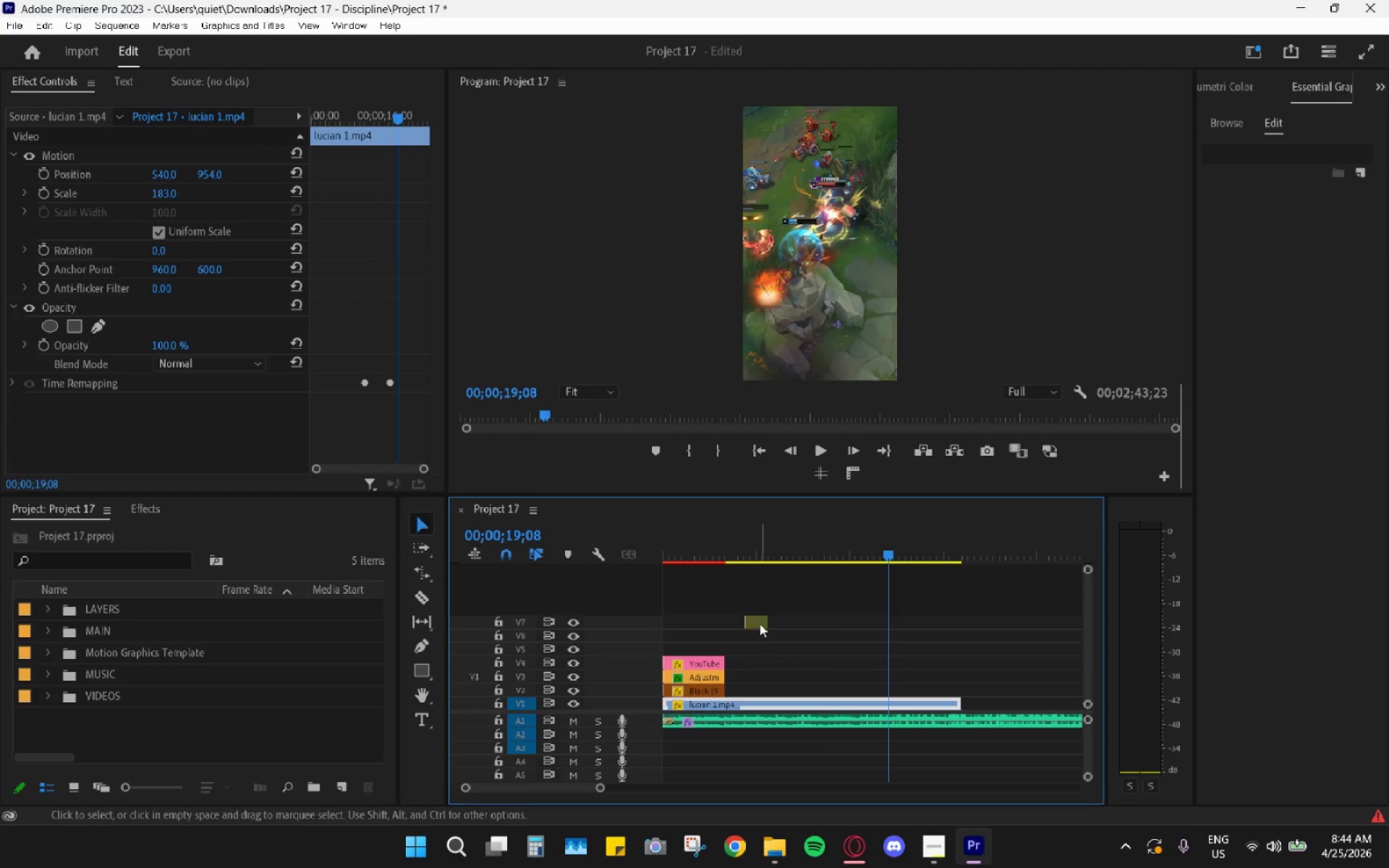 
key(Space)
 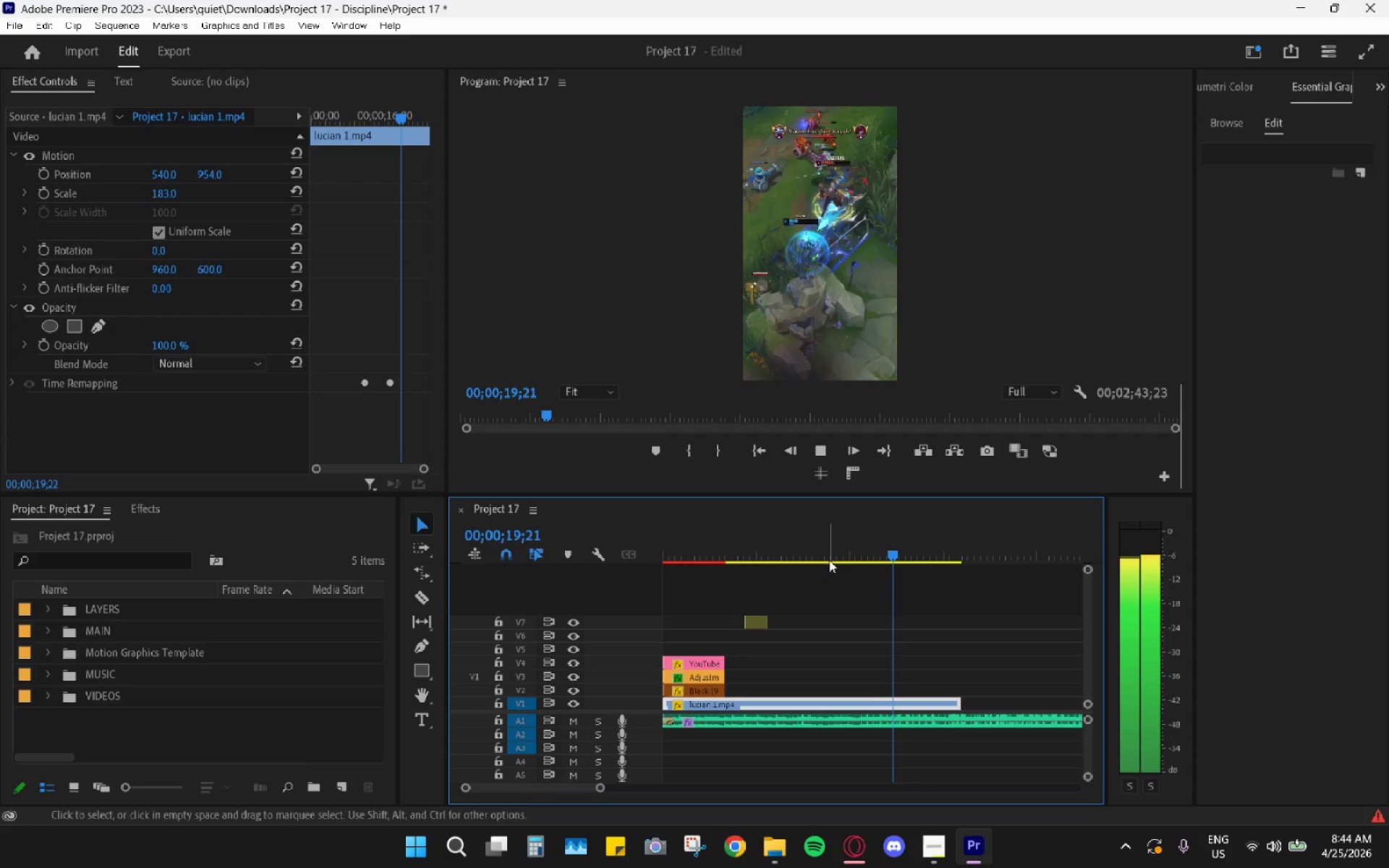 
left_click_drag(start_coordinate=[828, 548], to_coordinate=[634, 569])
 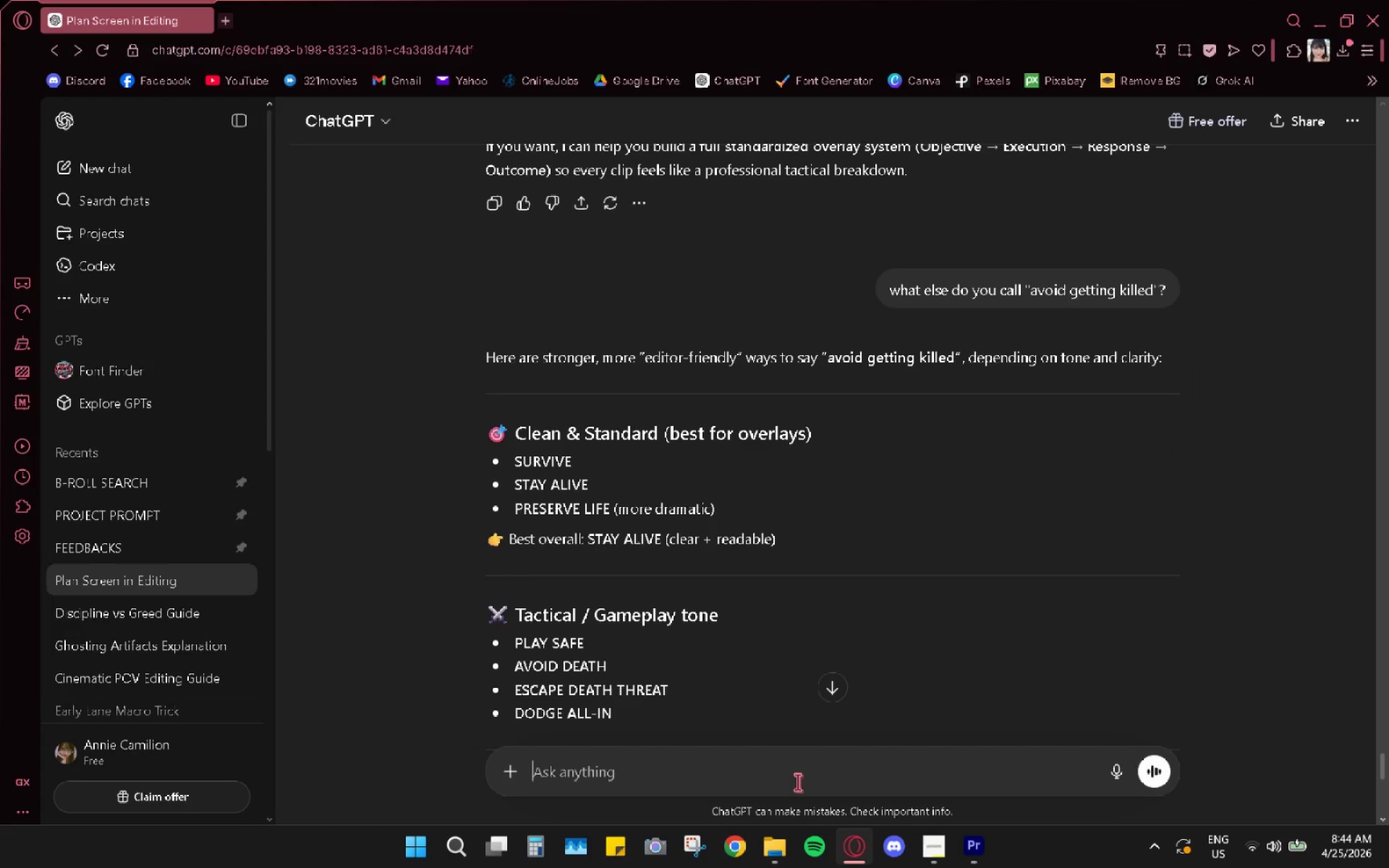 
type(how long should a clip for "outcome" last?)
 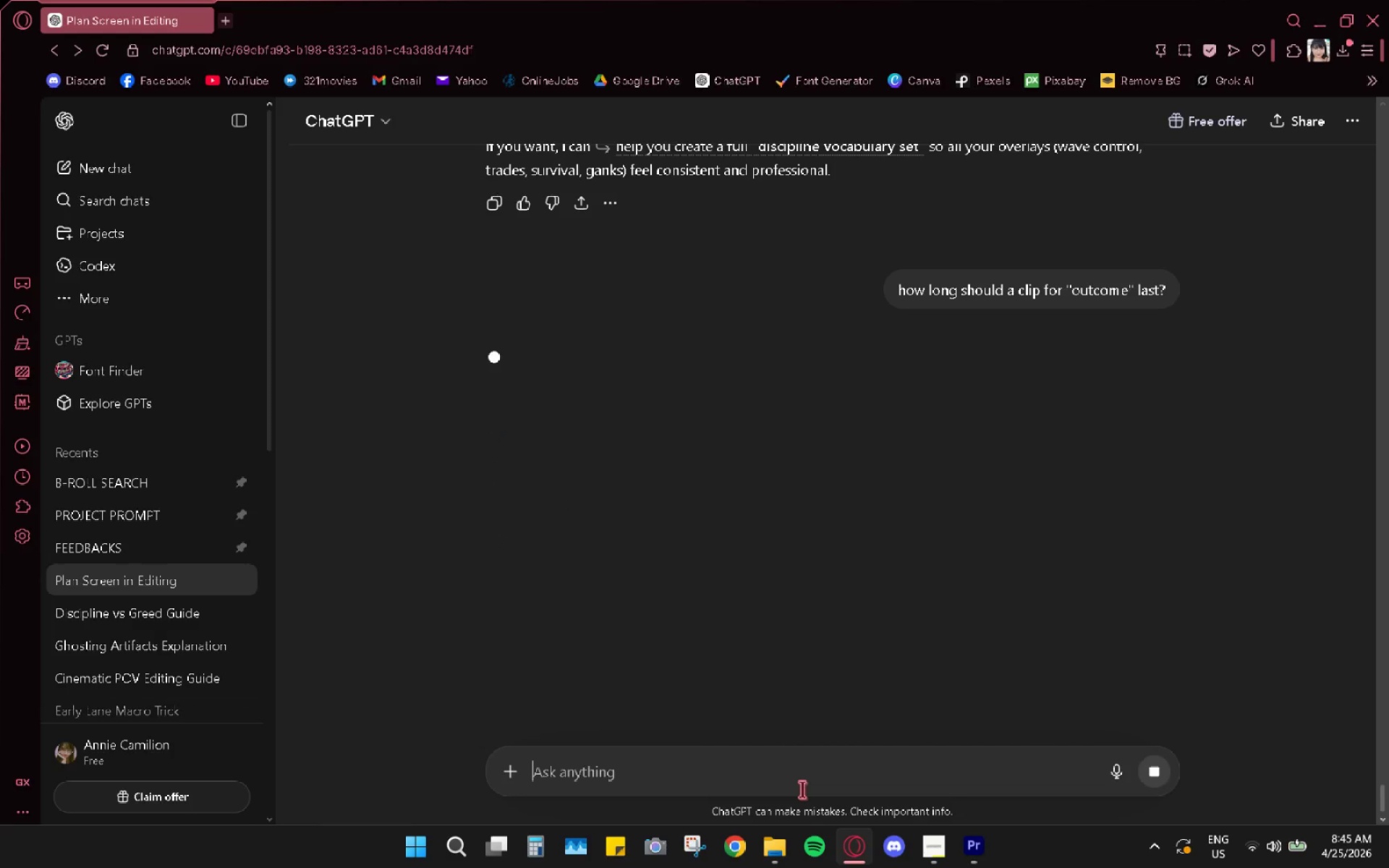 
 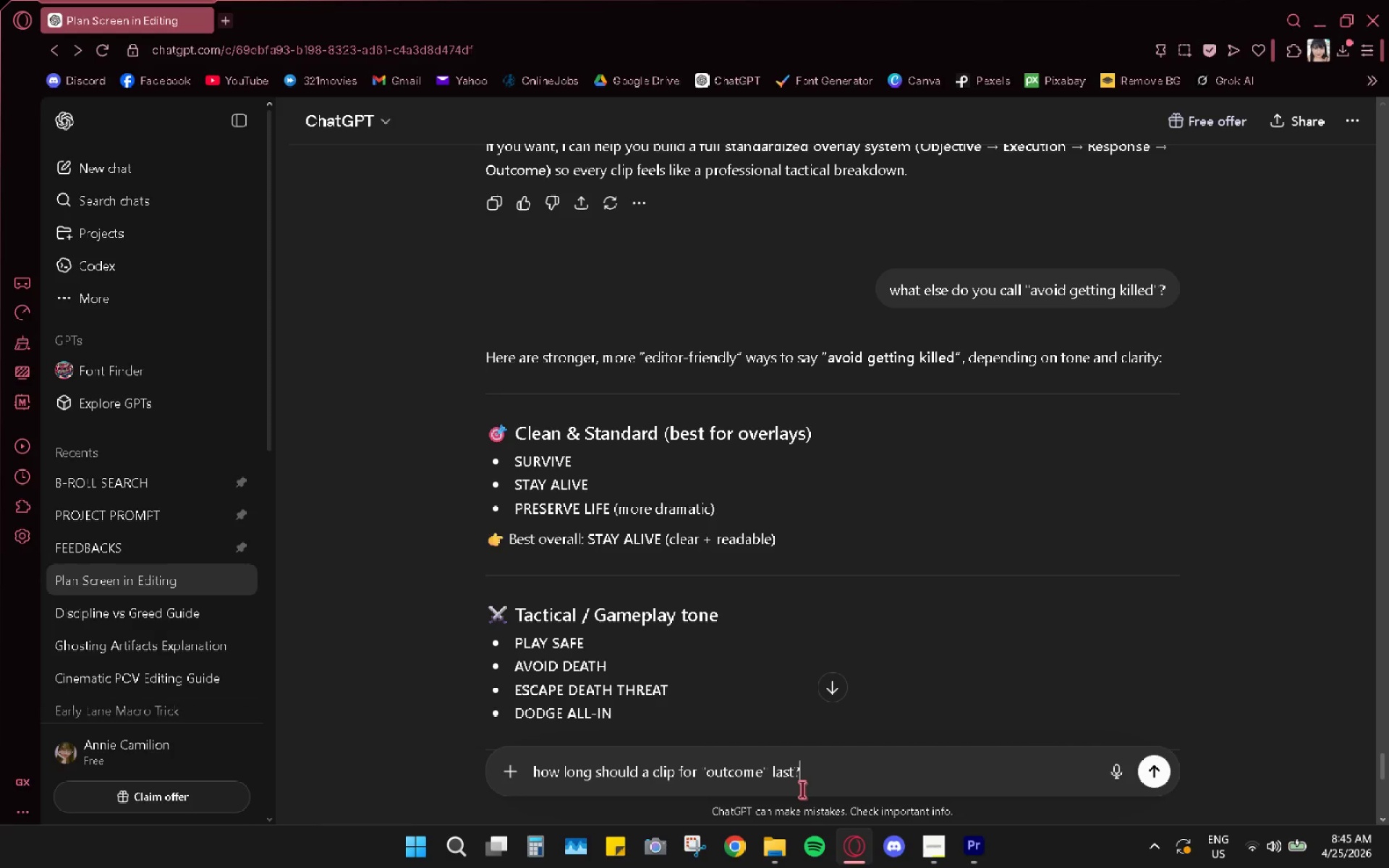 
key(Enter)
 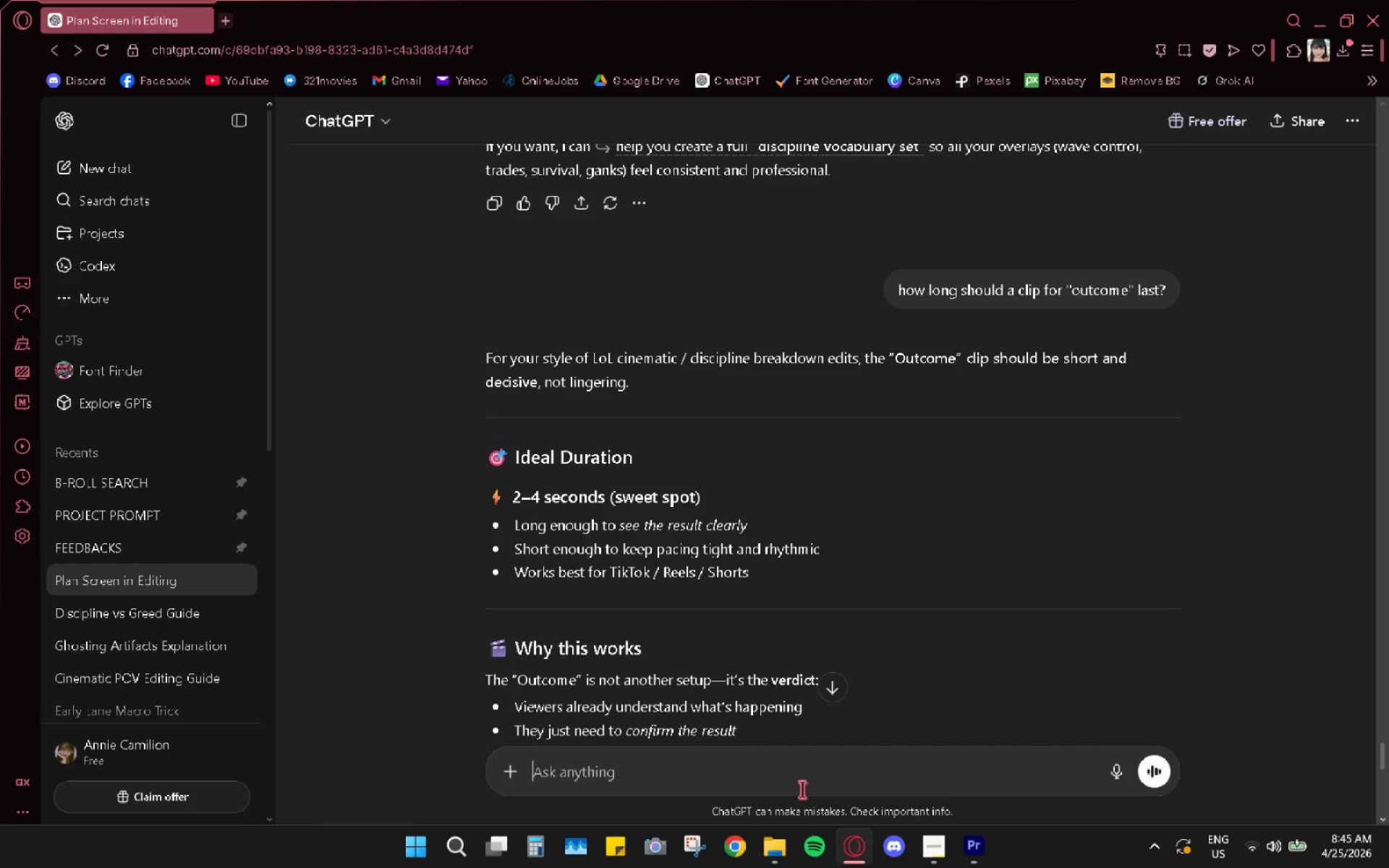 
wait(11.59)
 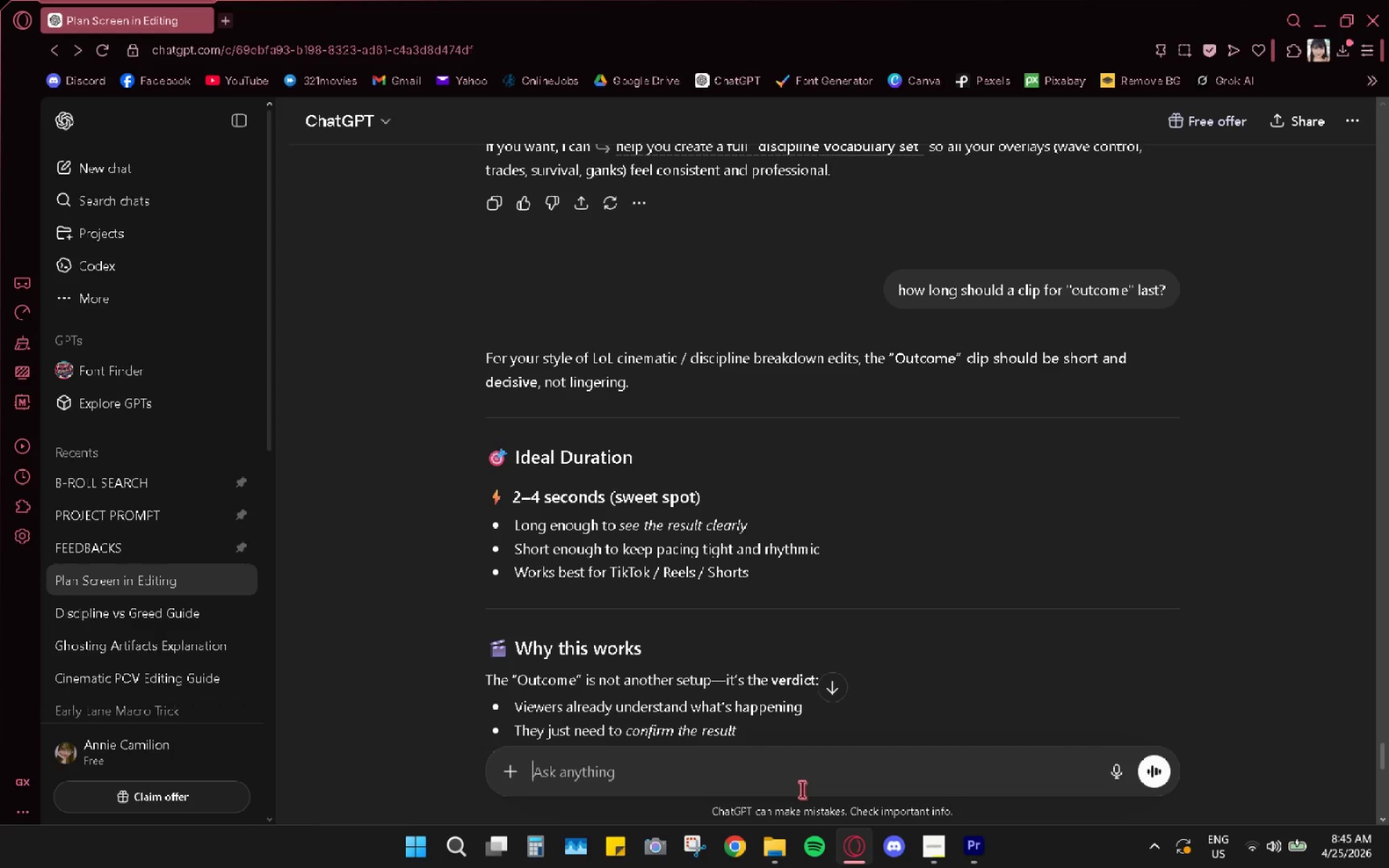 
left_click([968, 856])
 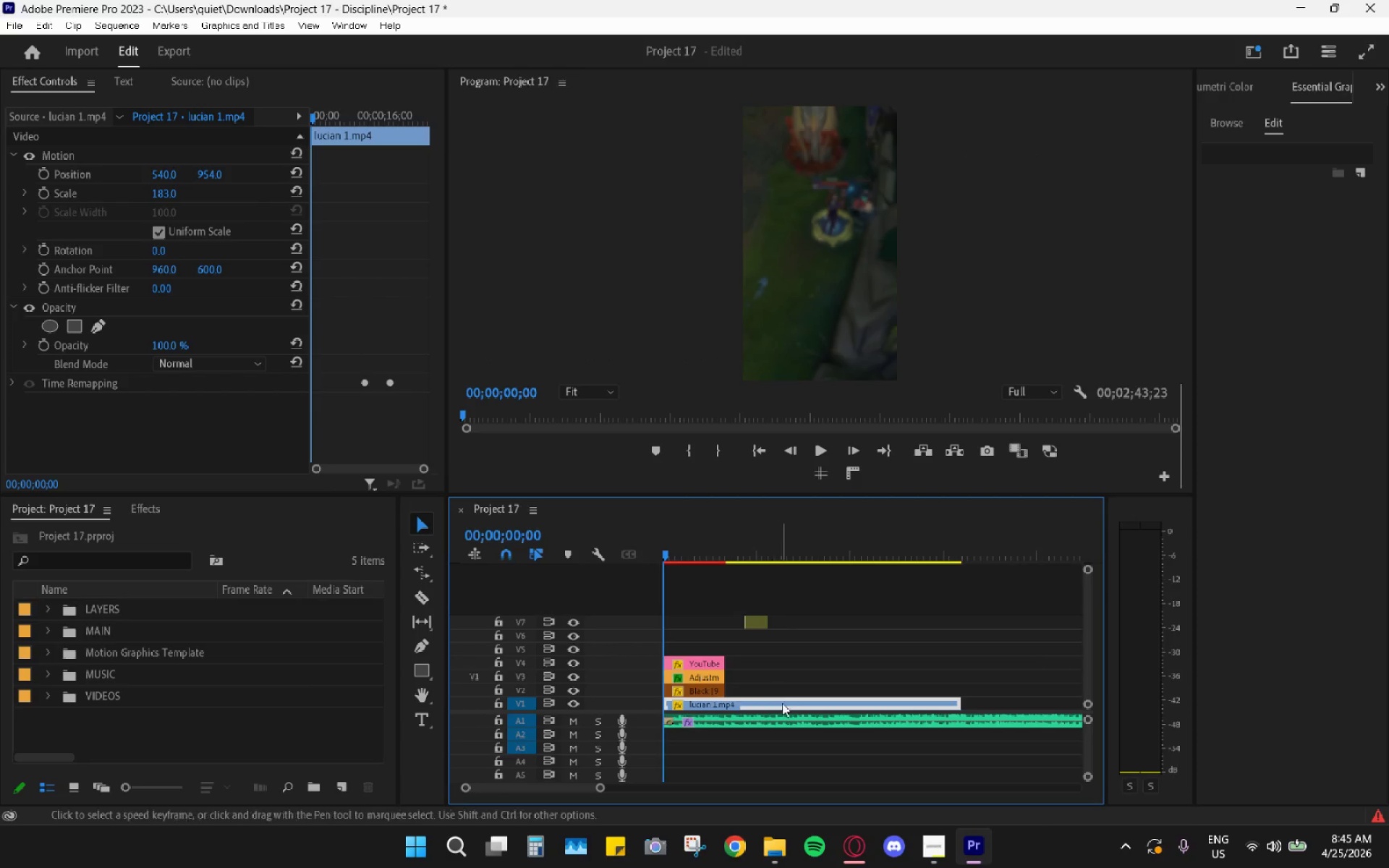 
left_click([940, 867])